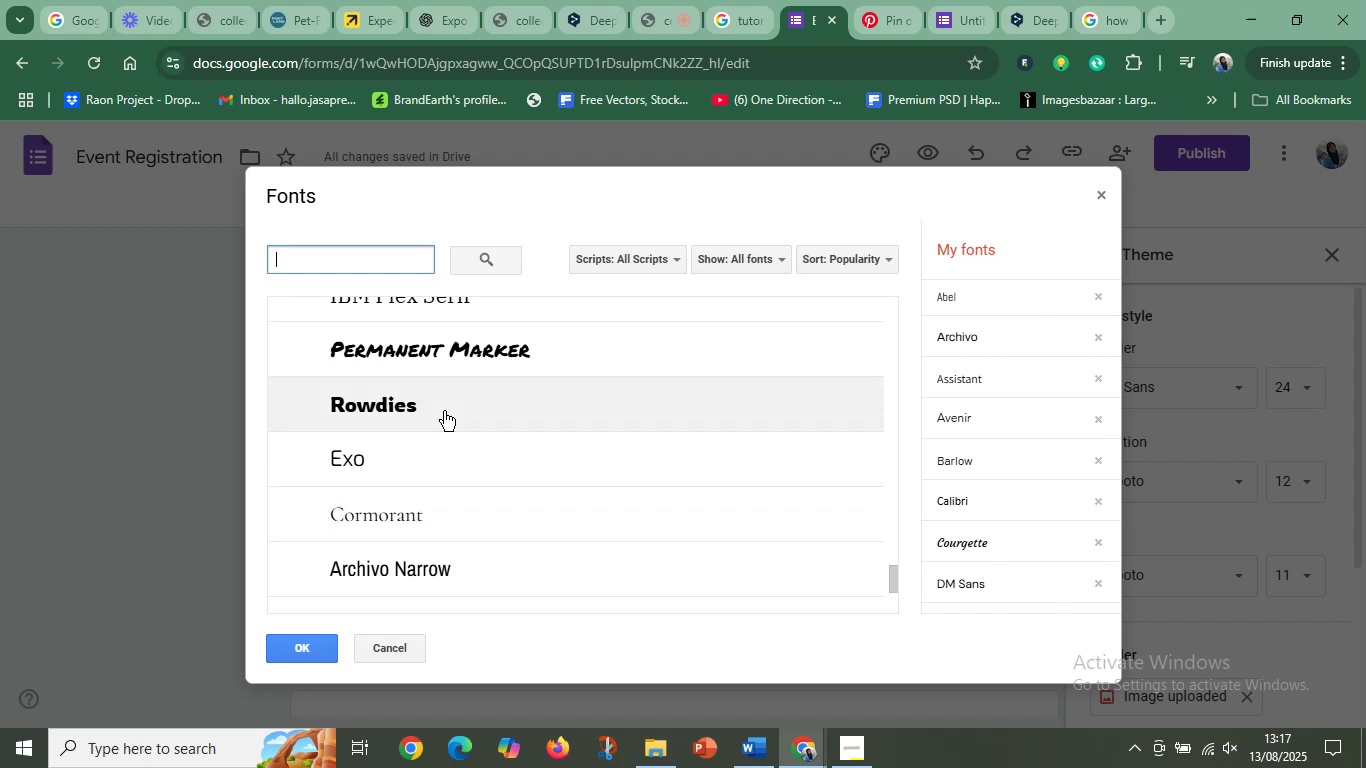 
scroll: coordinate [413, 383], scroll_direction: down, amount: 19.0
 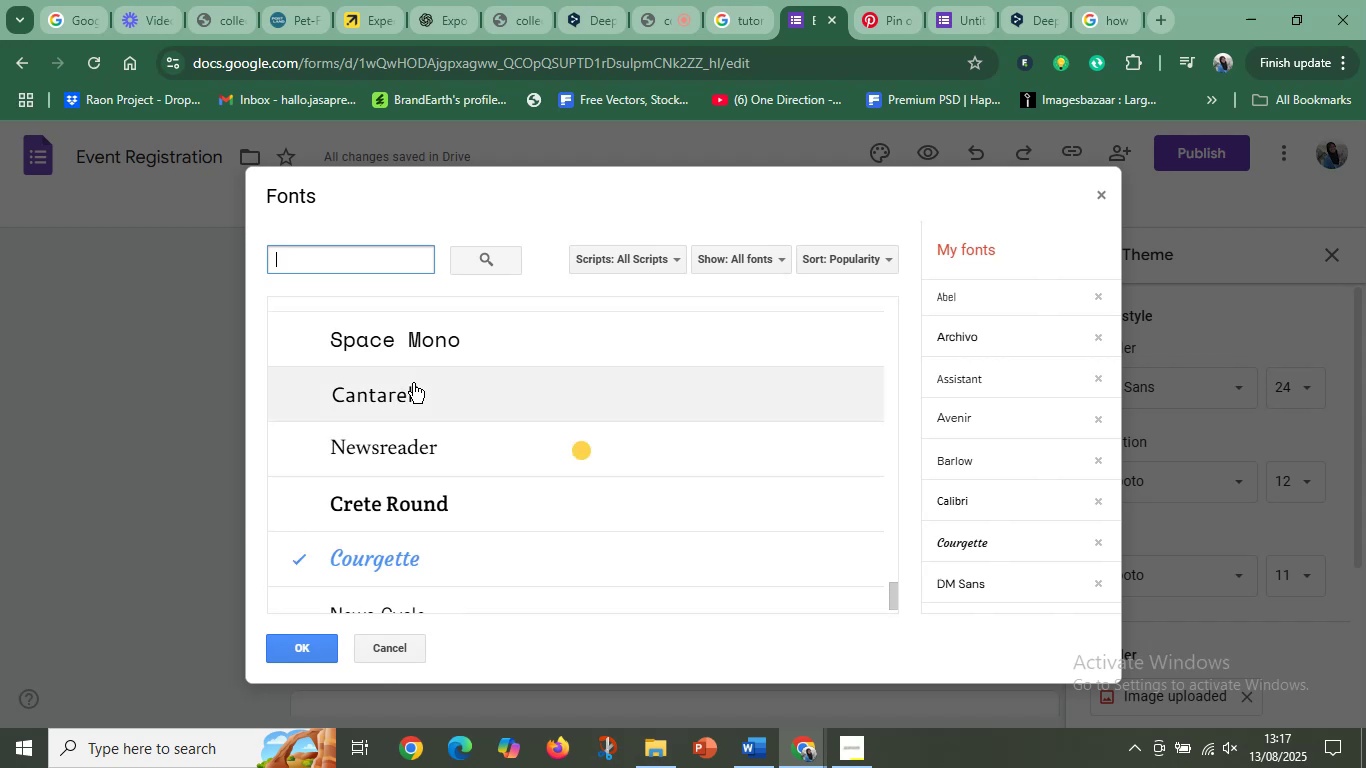 
scroll: coordinate [413, 383], scroll_direction: up, amount: 1.0
 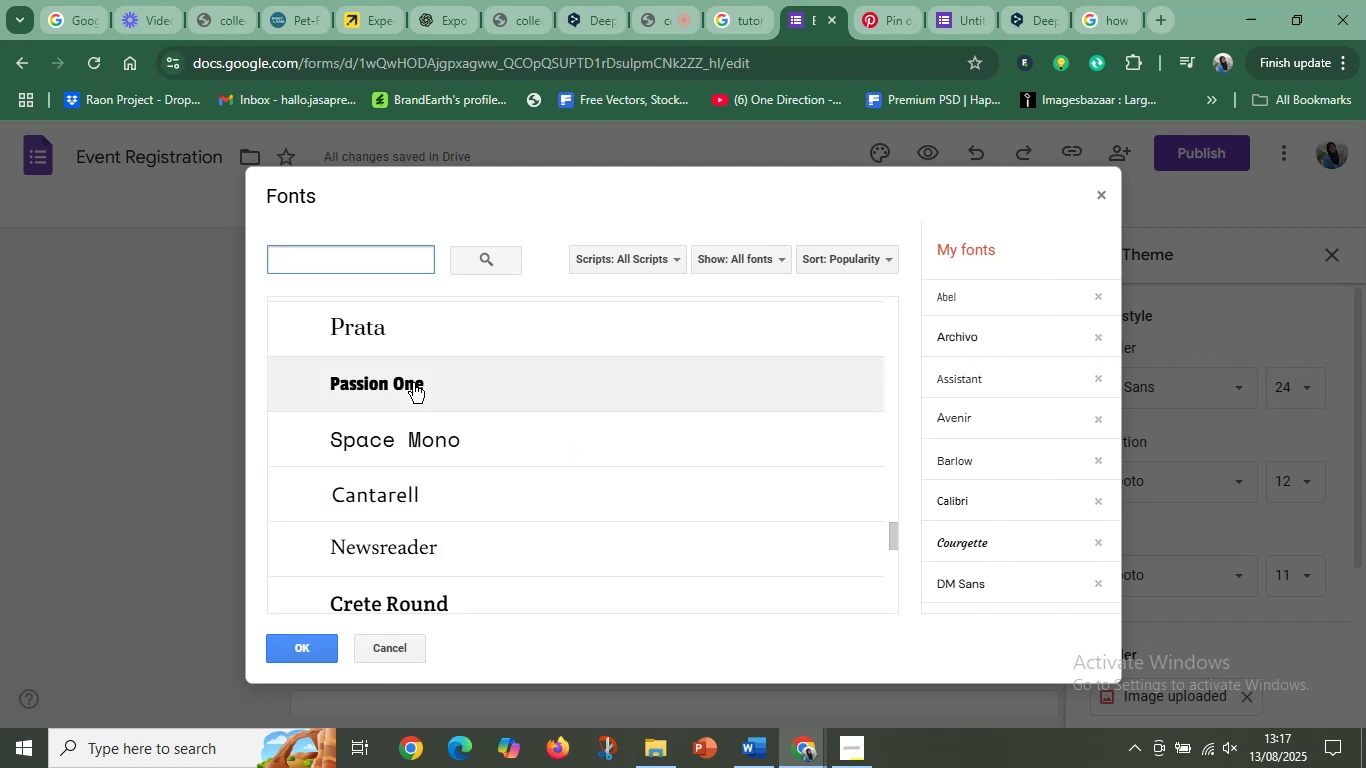 
left_click([413, 383])
 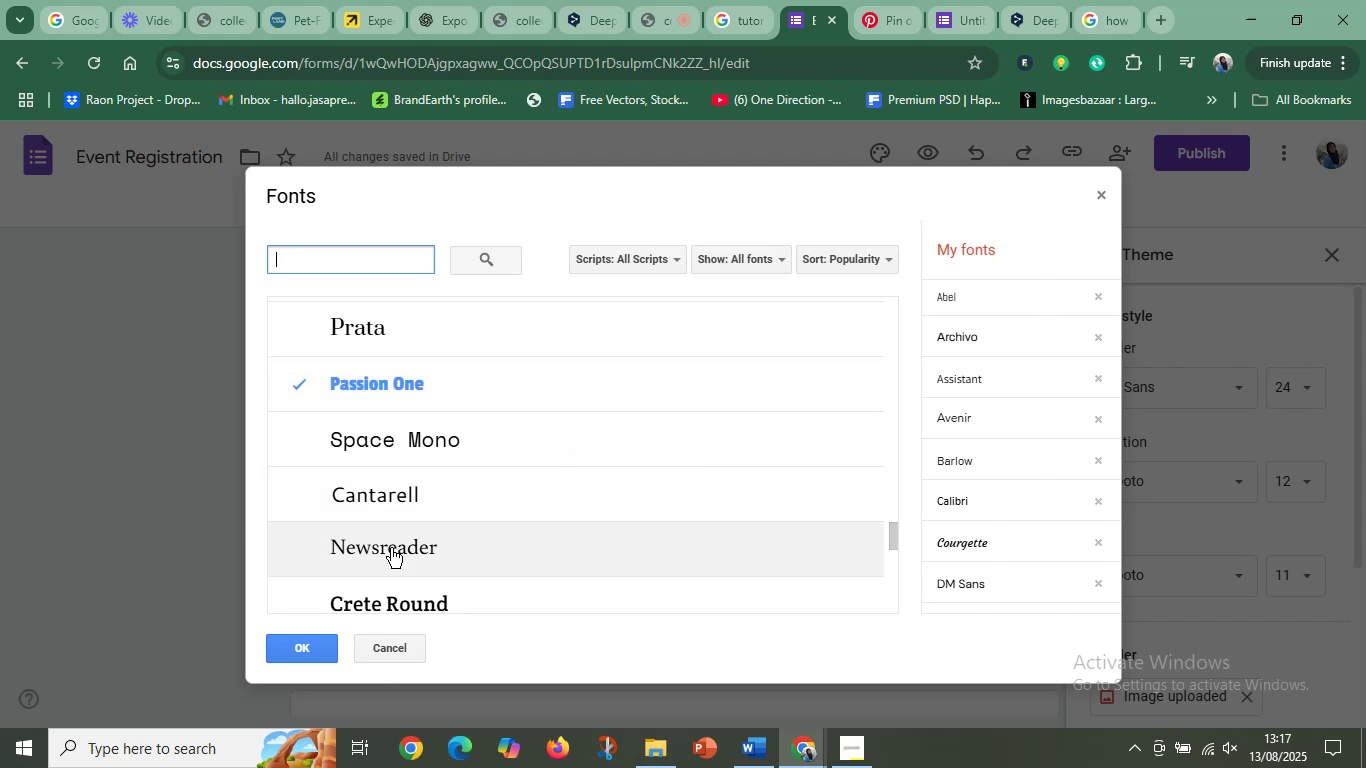 
left_click([301, 649])
 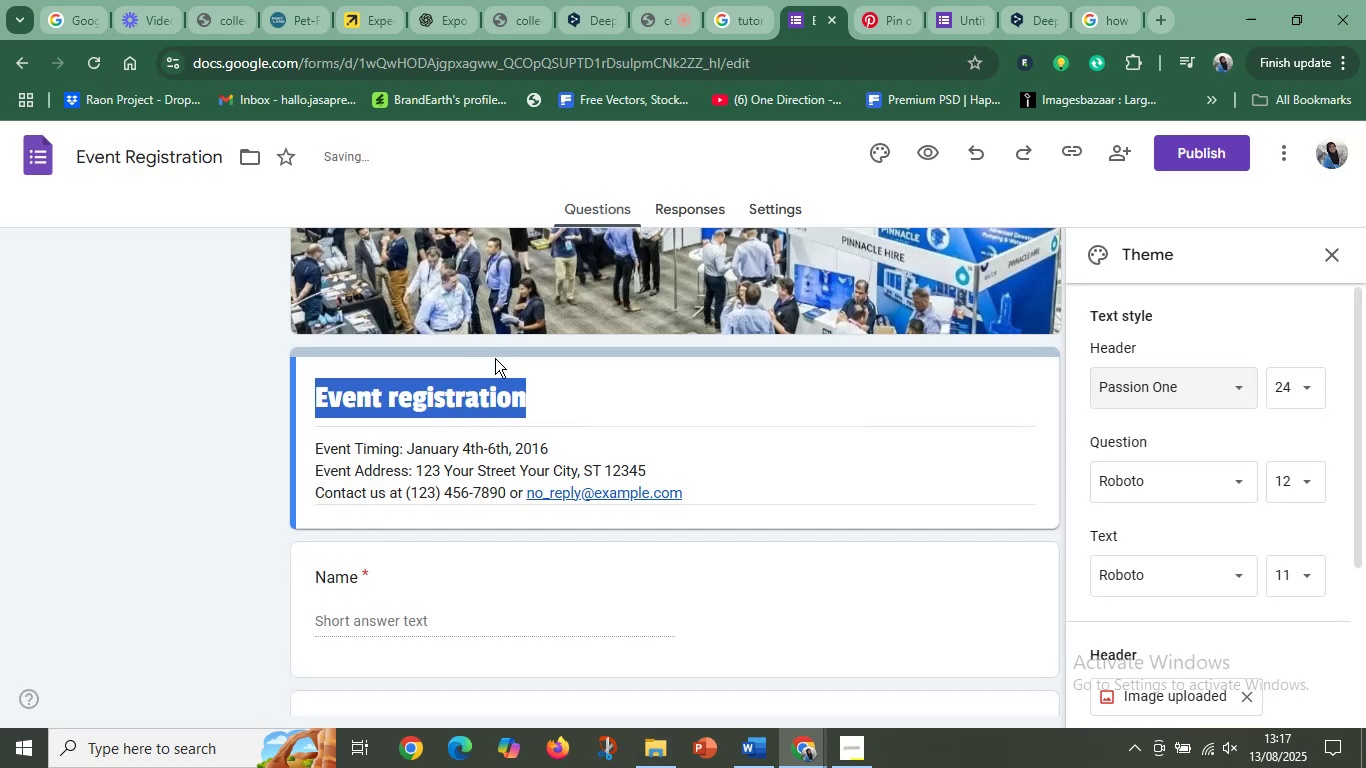 
left_click([503, 390])
 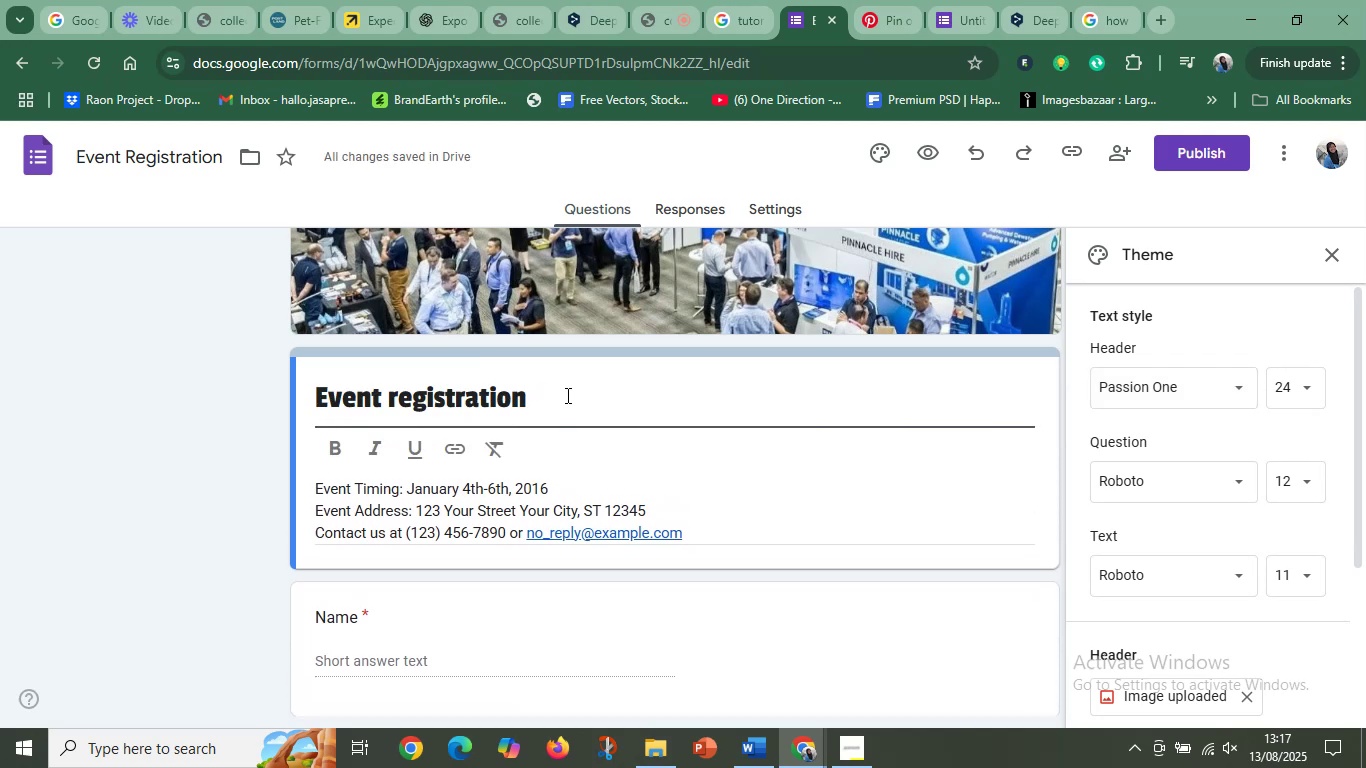 
left_click([566, 395])
 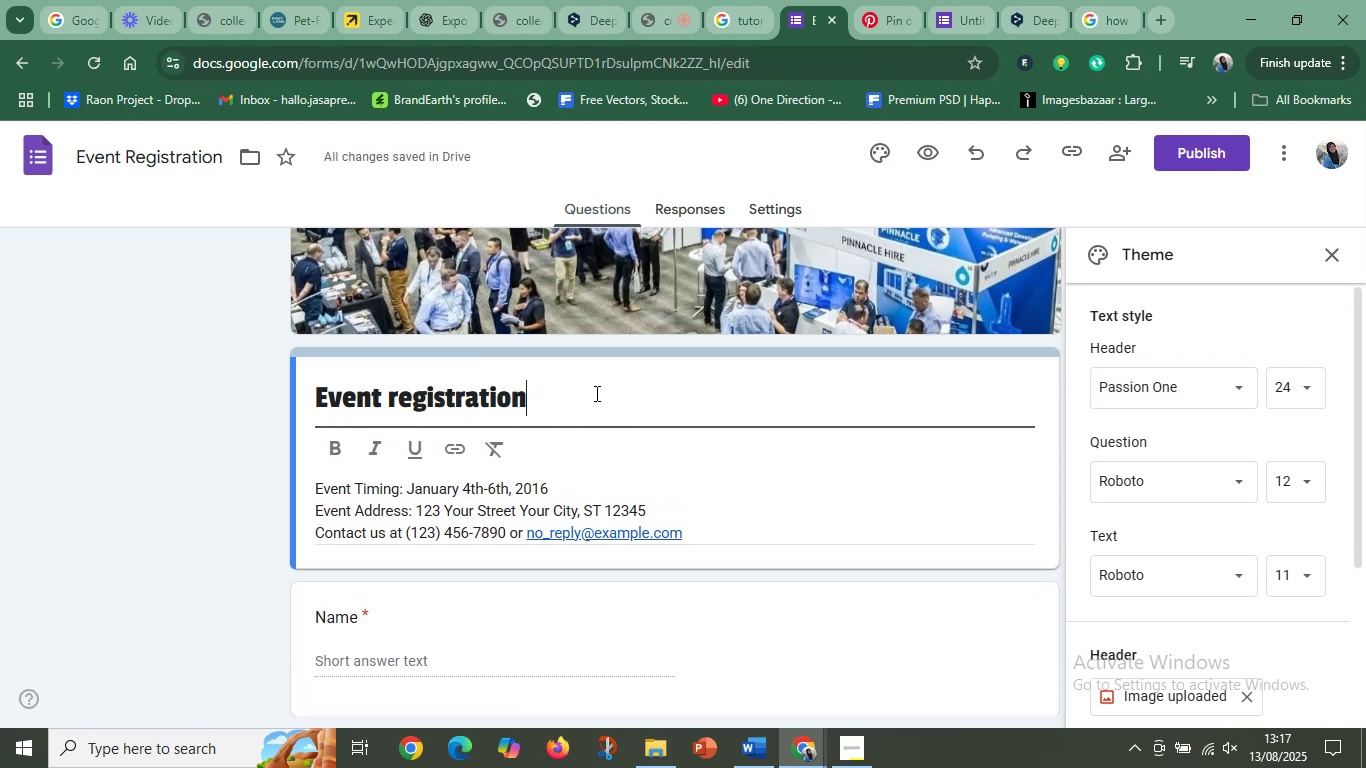 
left_click_drag(start_coordinate=[595, 393], to_coordinate=[310, 404])
 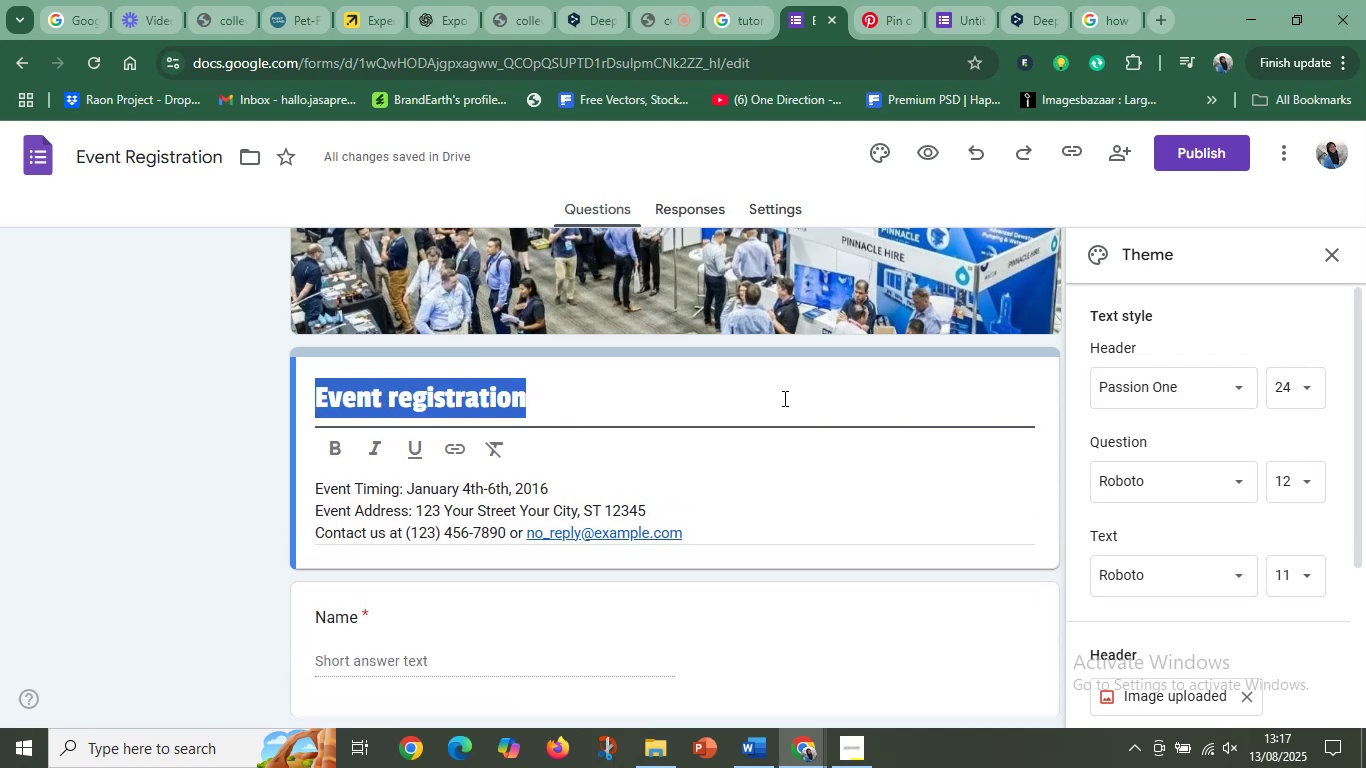 
scroll: coordinate [771, 400], scroll_direction: up, amount: 4.0
 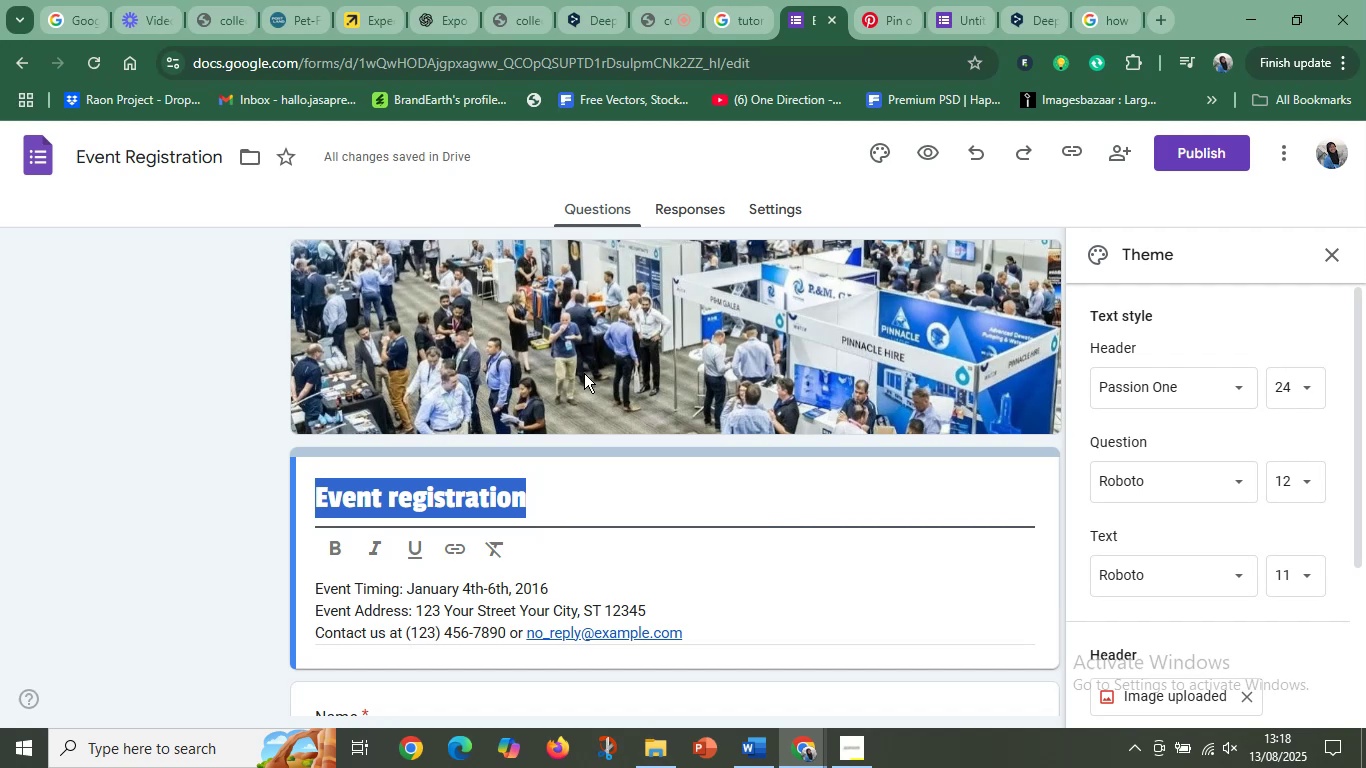 
wait(27.42)
 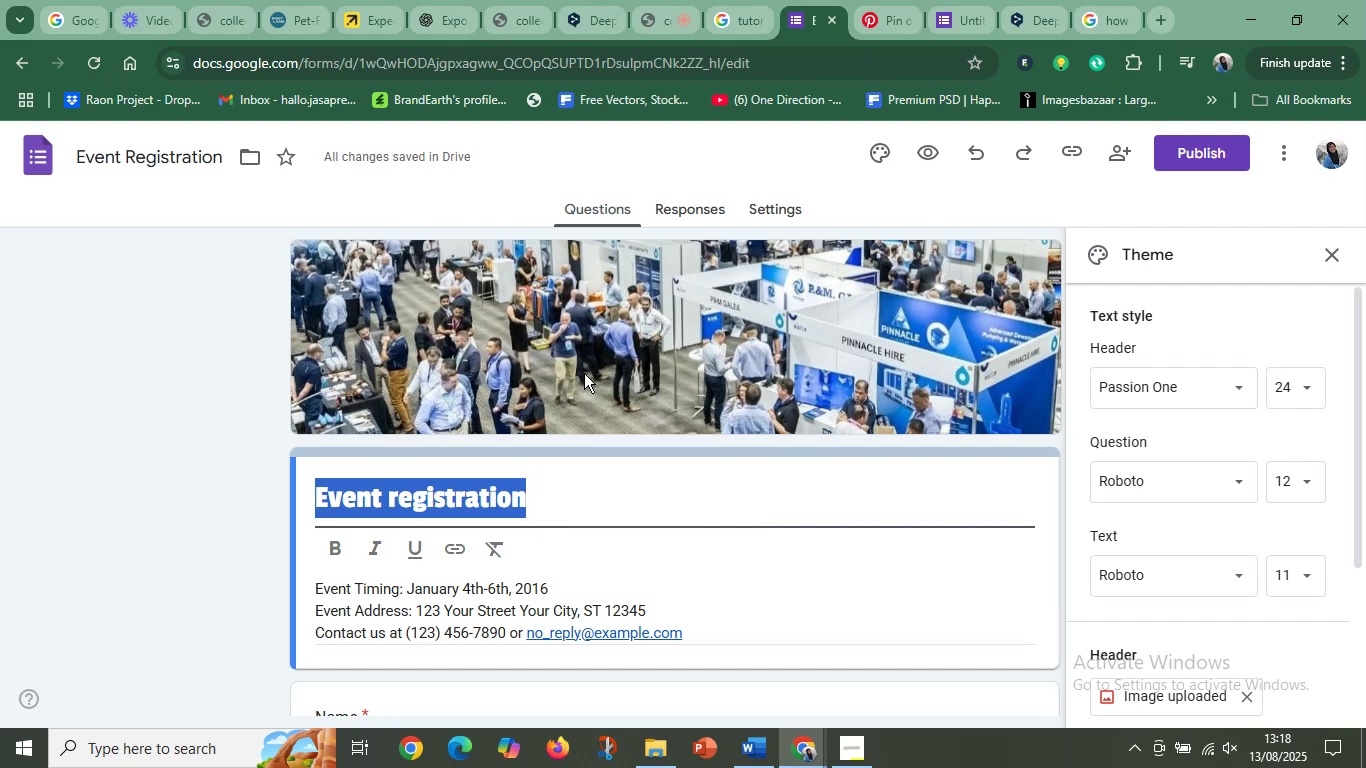 
left_click([602, 1])
 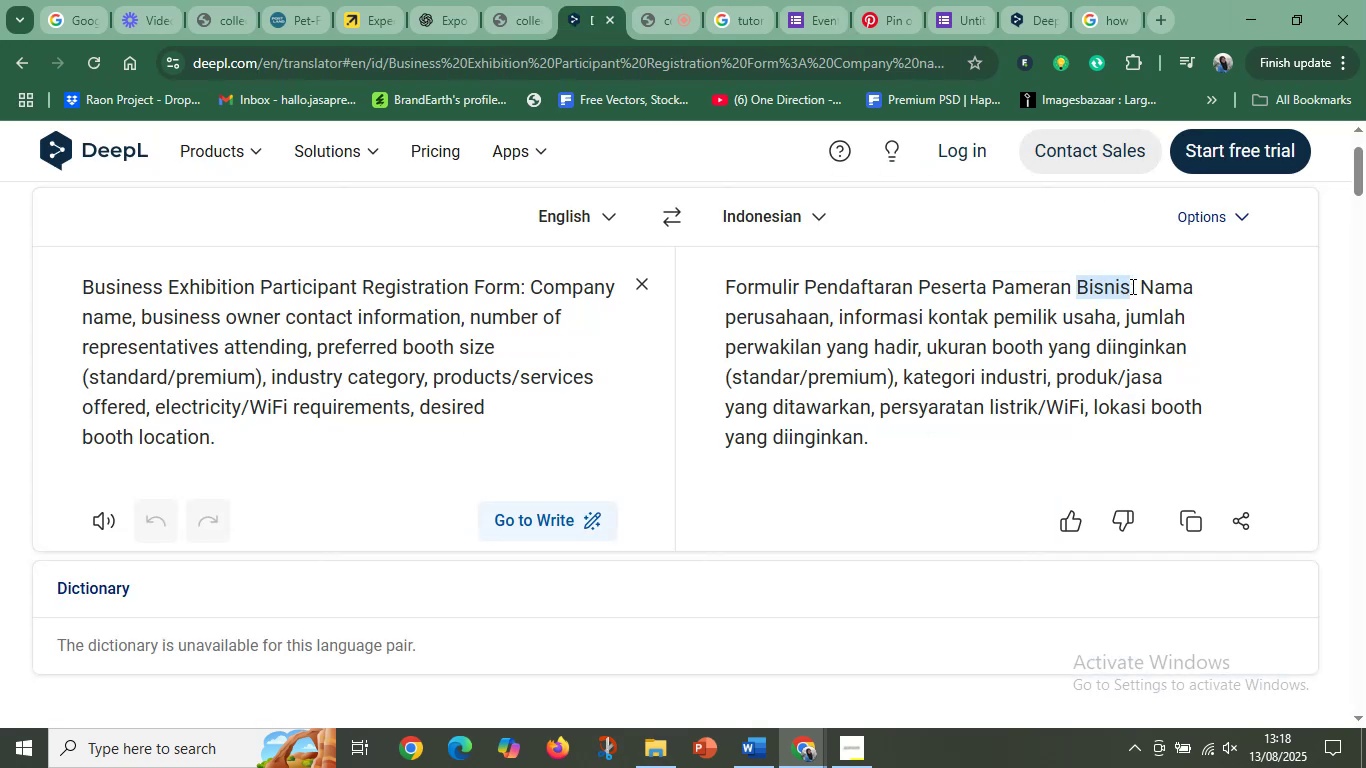 
left_click_drag(start_coordinate=[1129, 288], to_coordinate=[718, 287])
 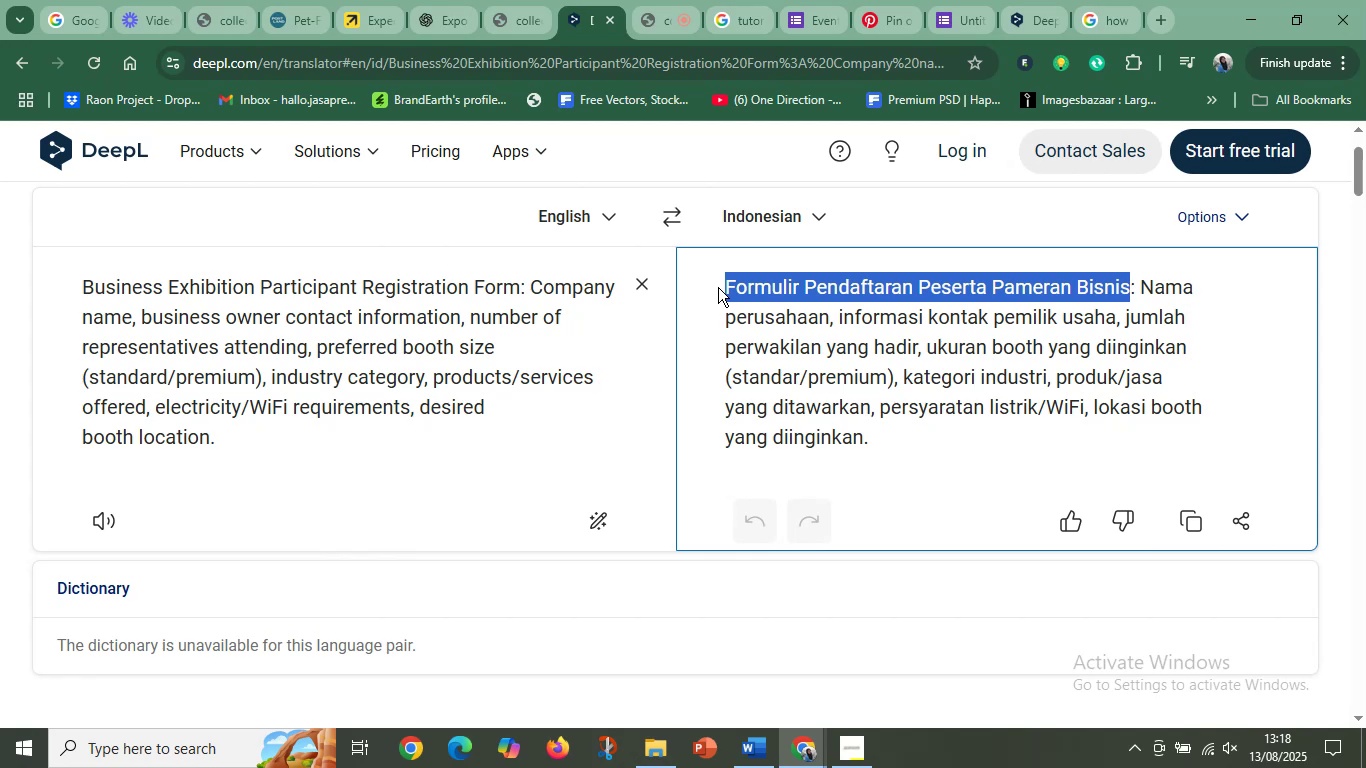 
key(Control+C)
 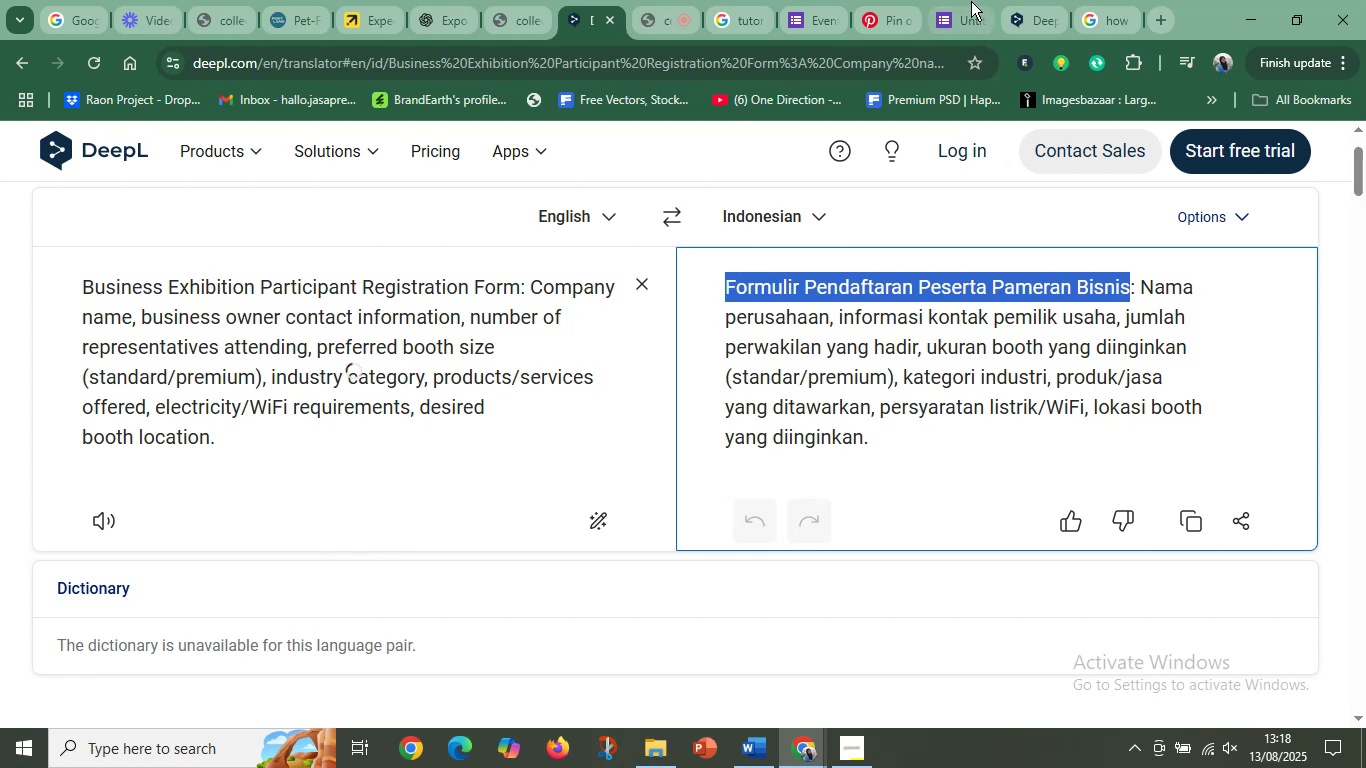 
left_click([967, 6])
 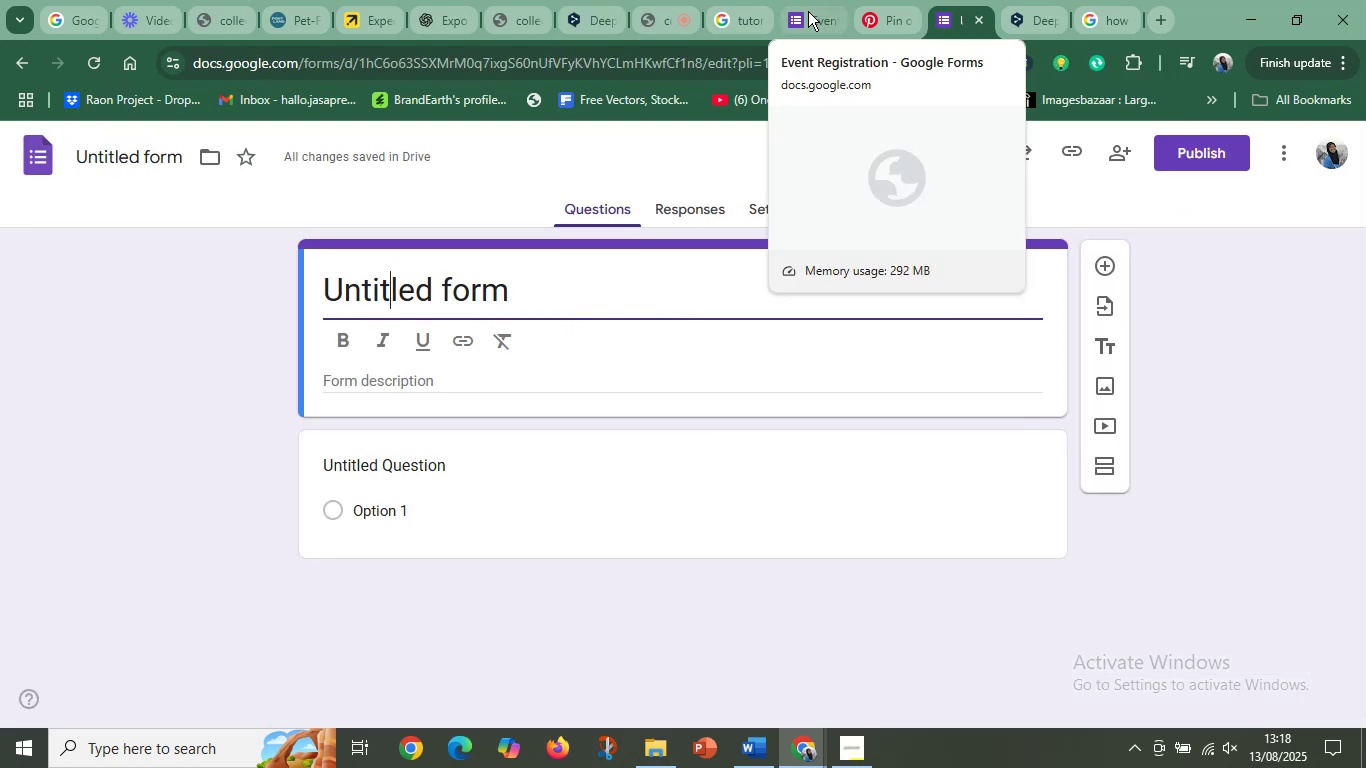 
left_click([791, 16])
 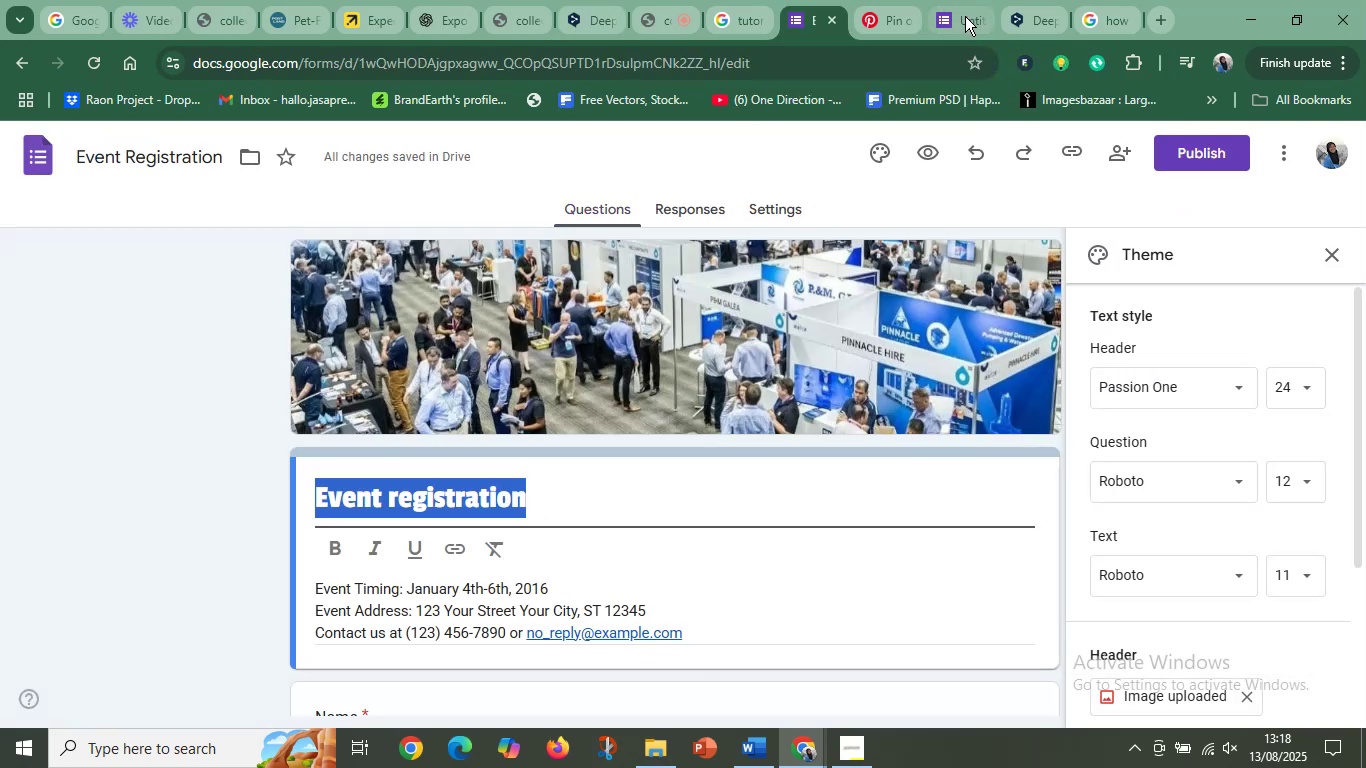 
left_click([965, 16])
 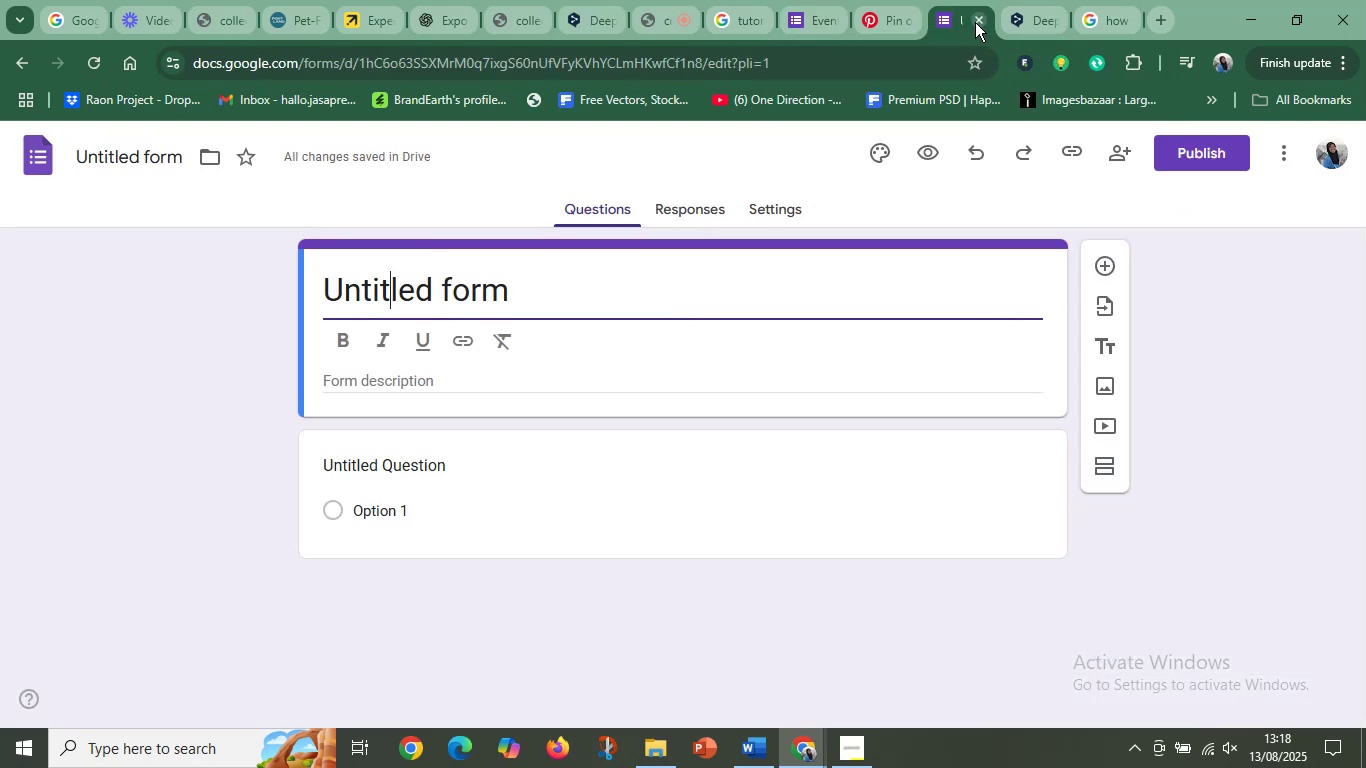 
left_click([975, 22])
 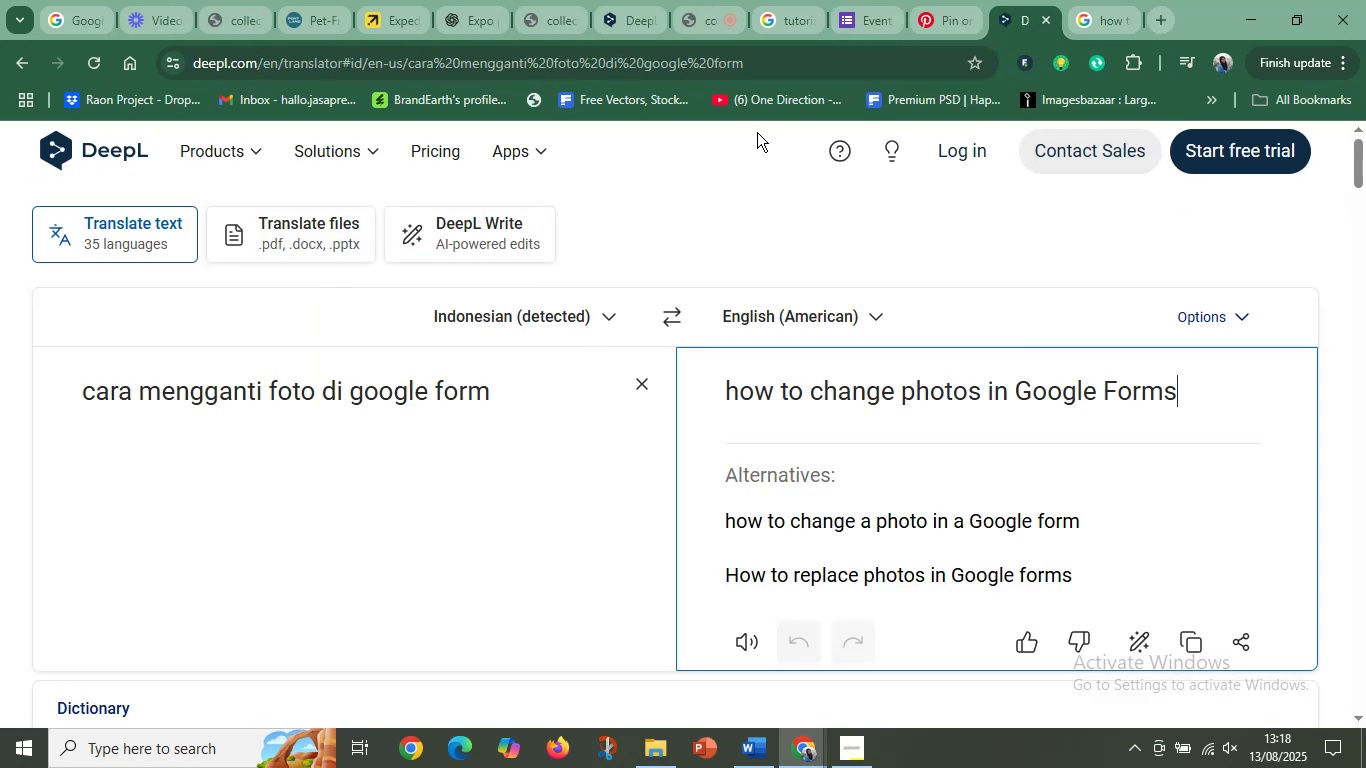 
left_click([850, 6])
 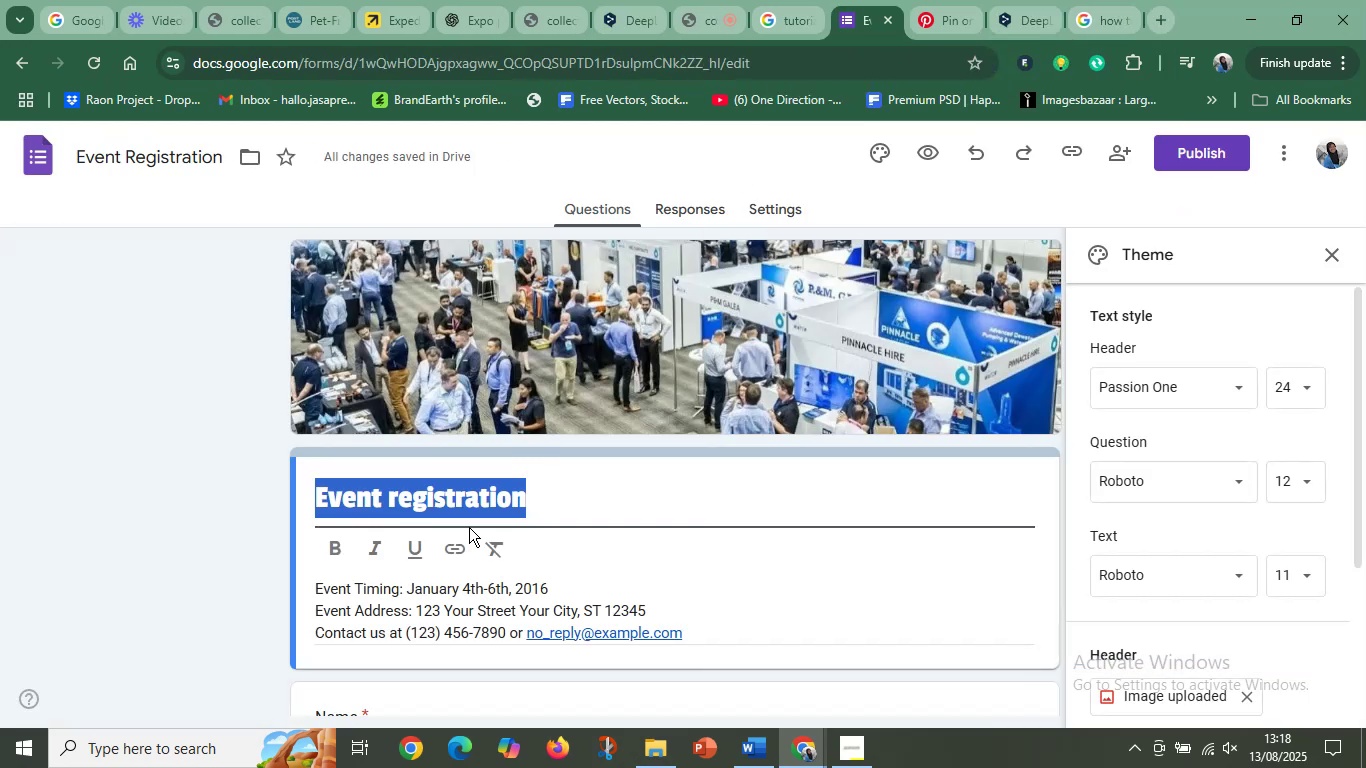 
key(Control+V)
 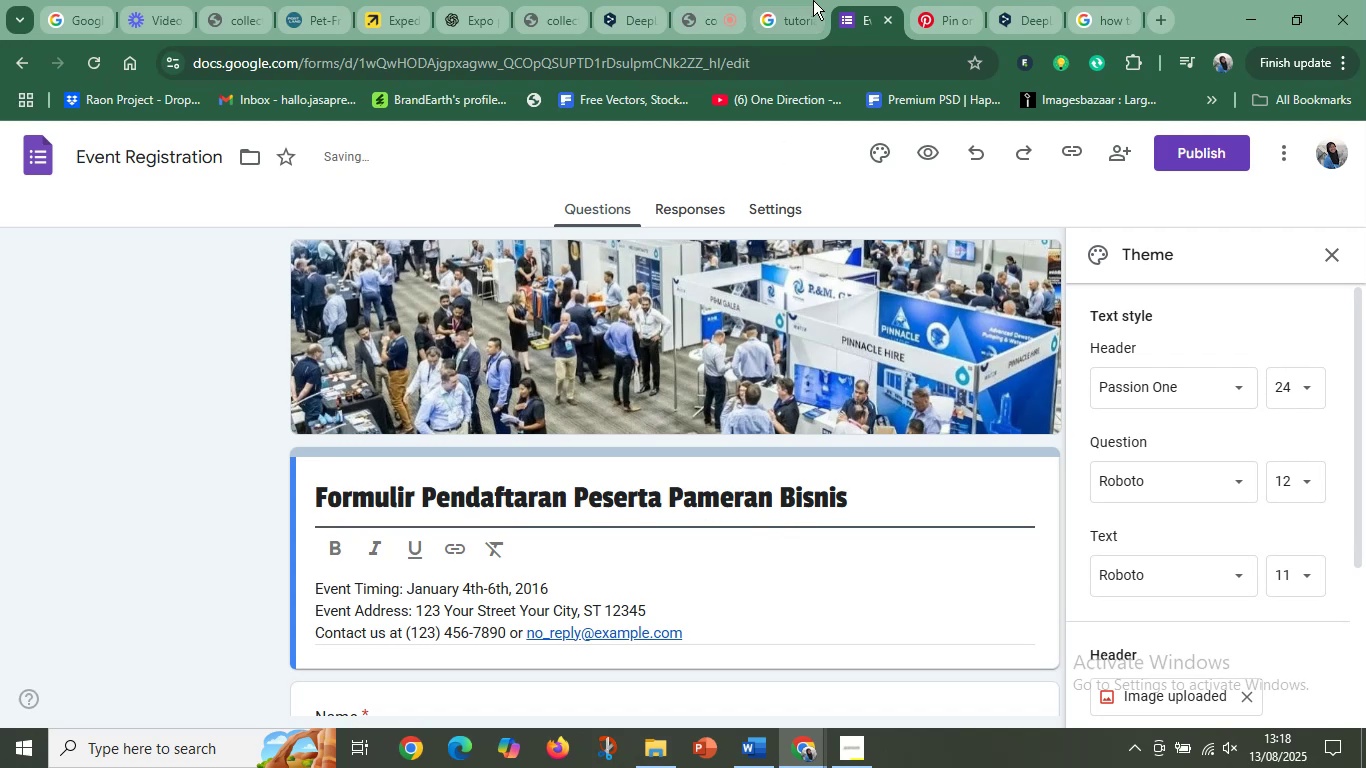 
left_click([619, 0])
 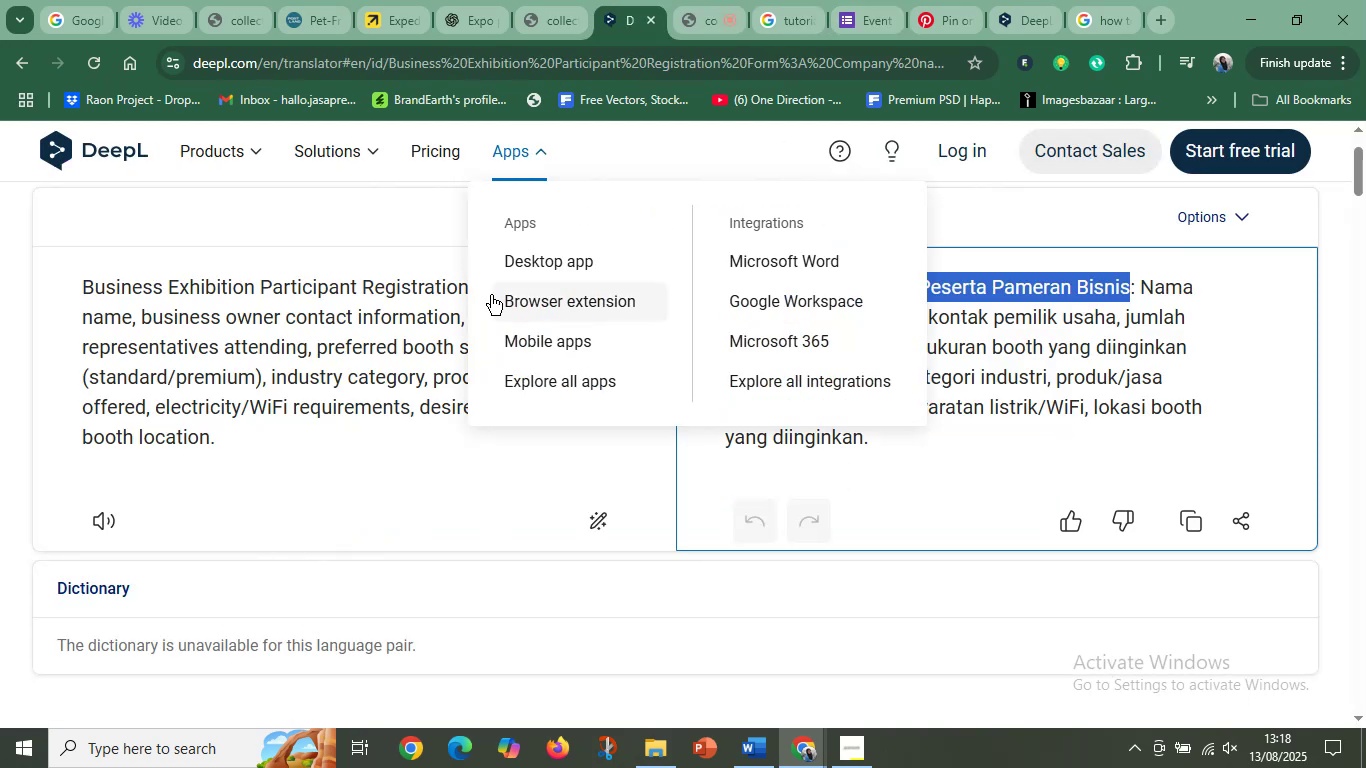 
left_click([326, 295])
 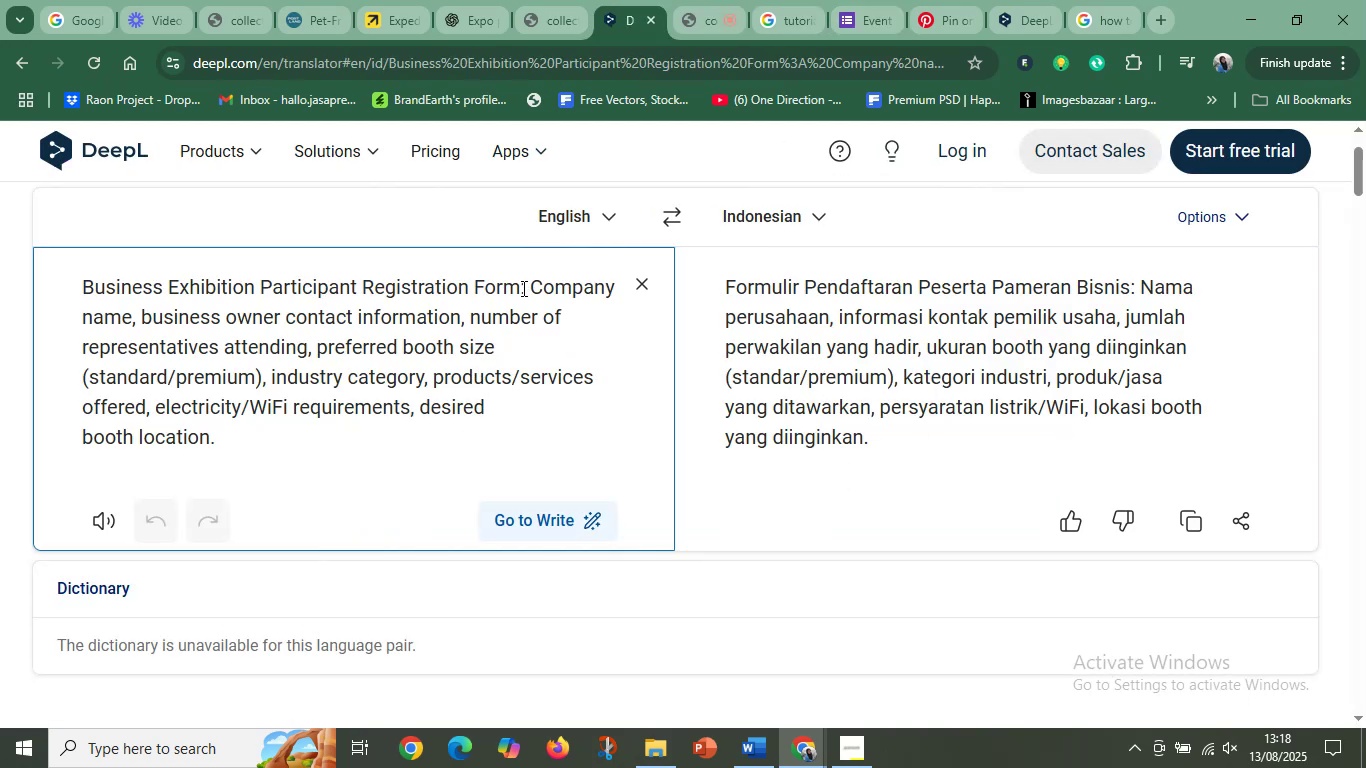 
left_click_drag(start_coordinate=[519, 290], to_coordinate=[63, 279])
 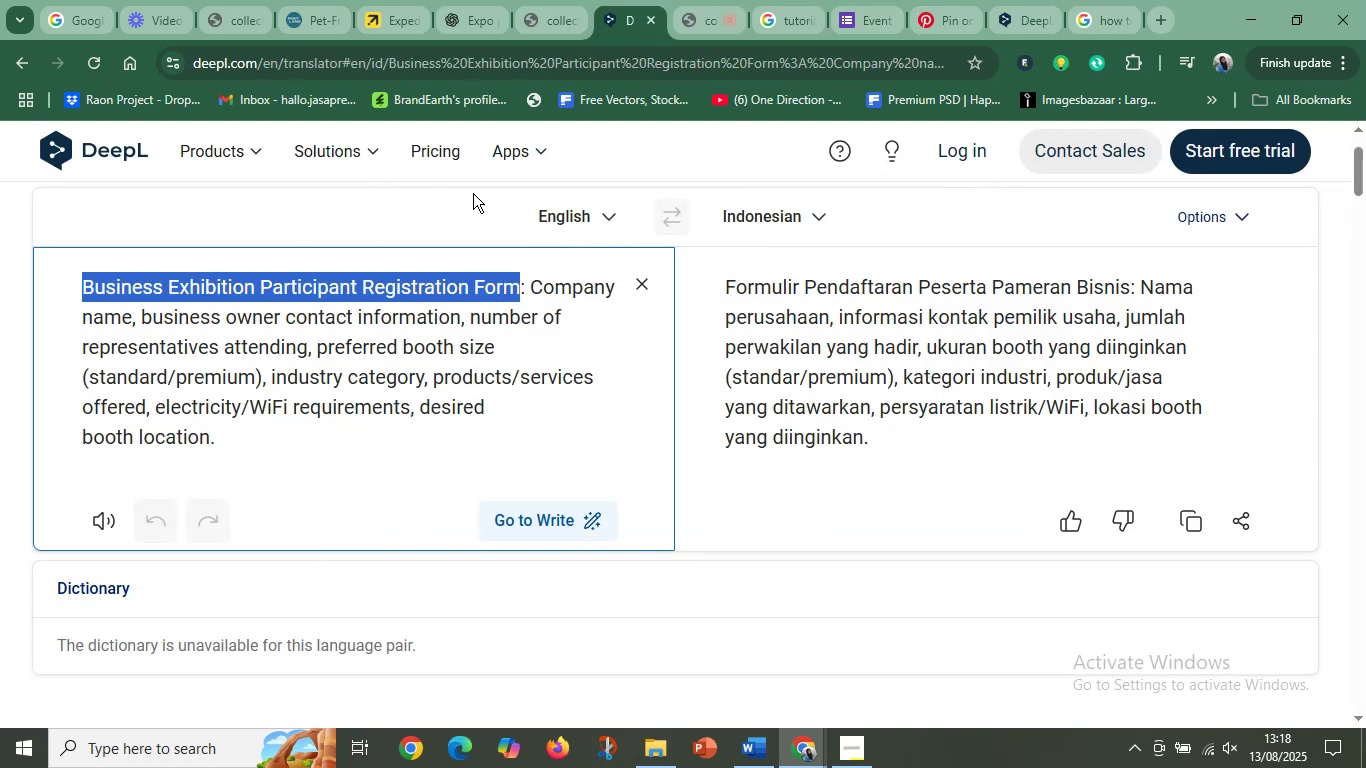 
key(Control+C)
 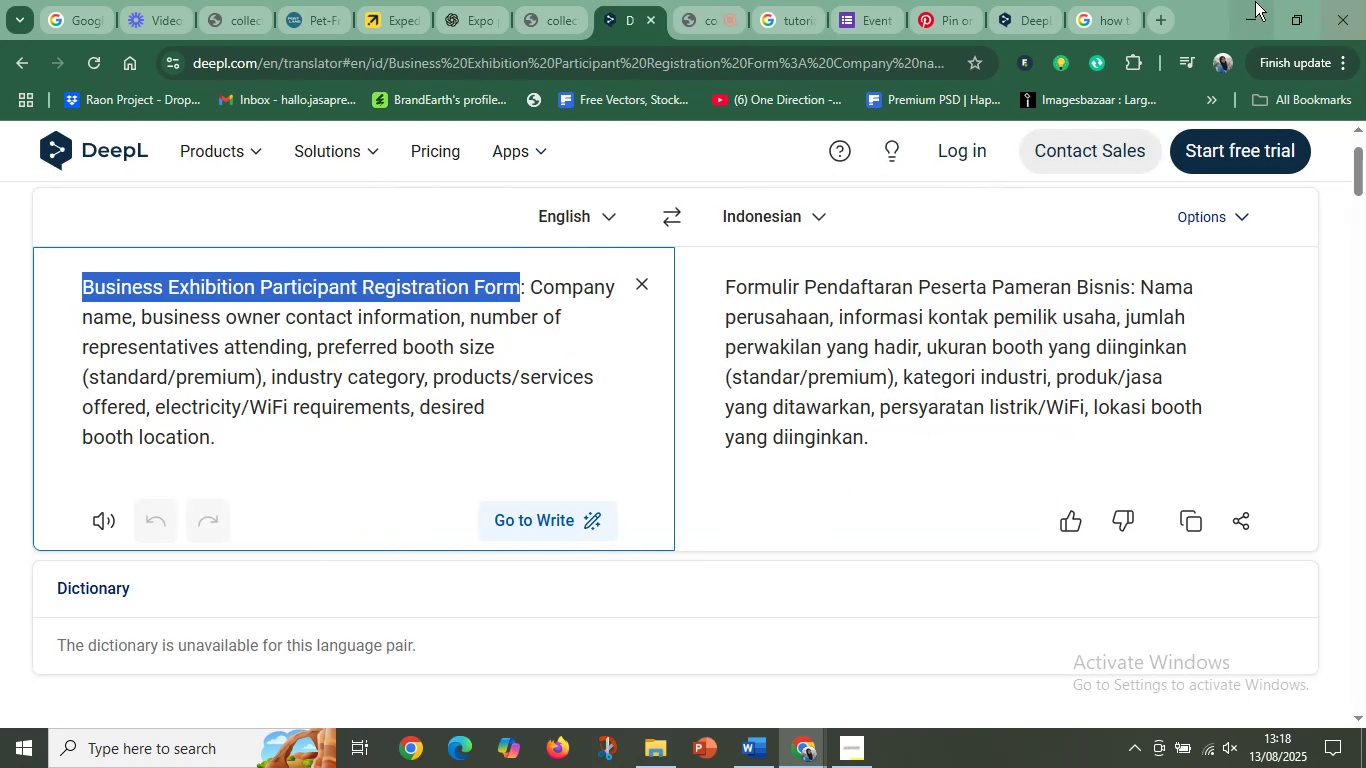 
left_click([1253, 1])
 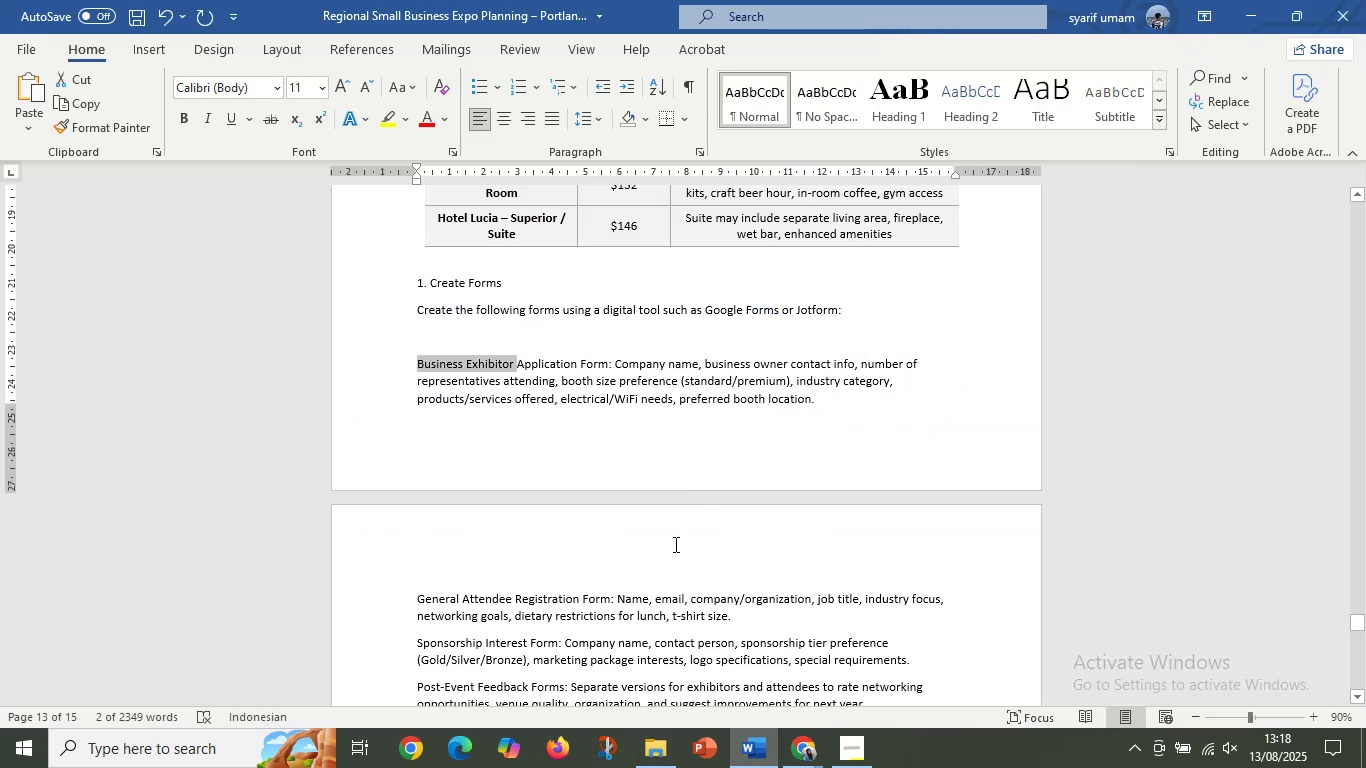 
mouse_move([770, 722])
 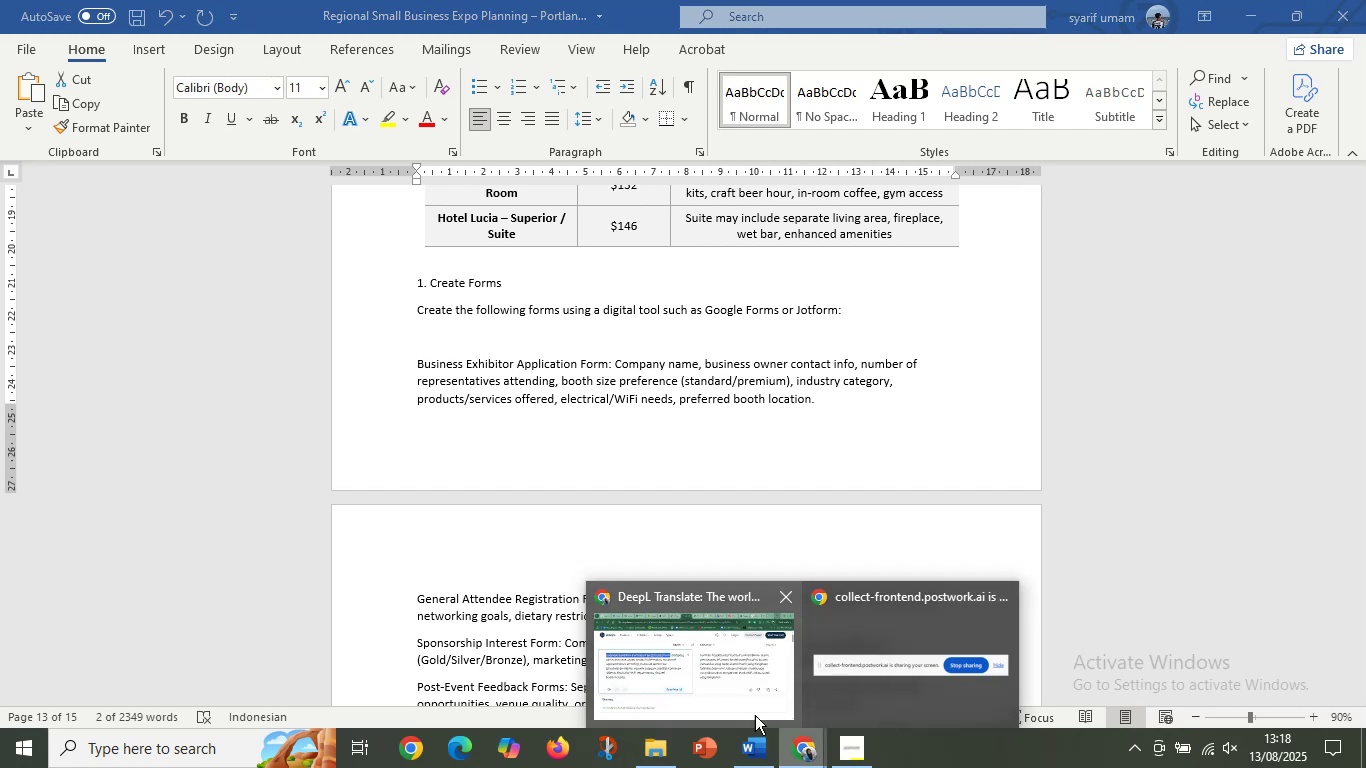 
mouse_move([663, 668])
 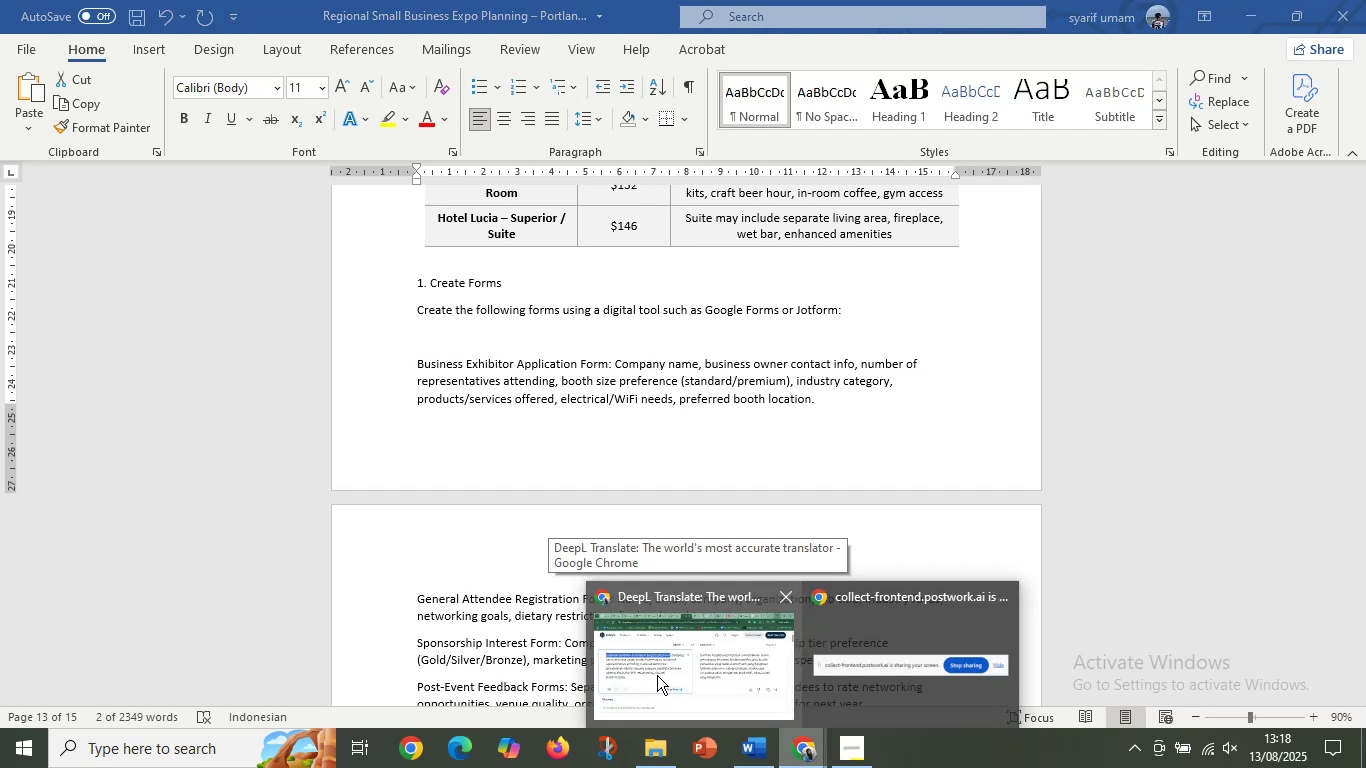 
left_click([657, 675])
 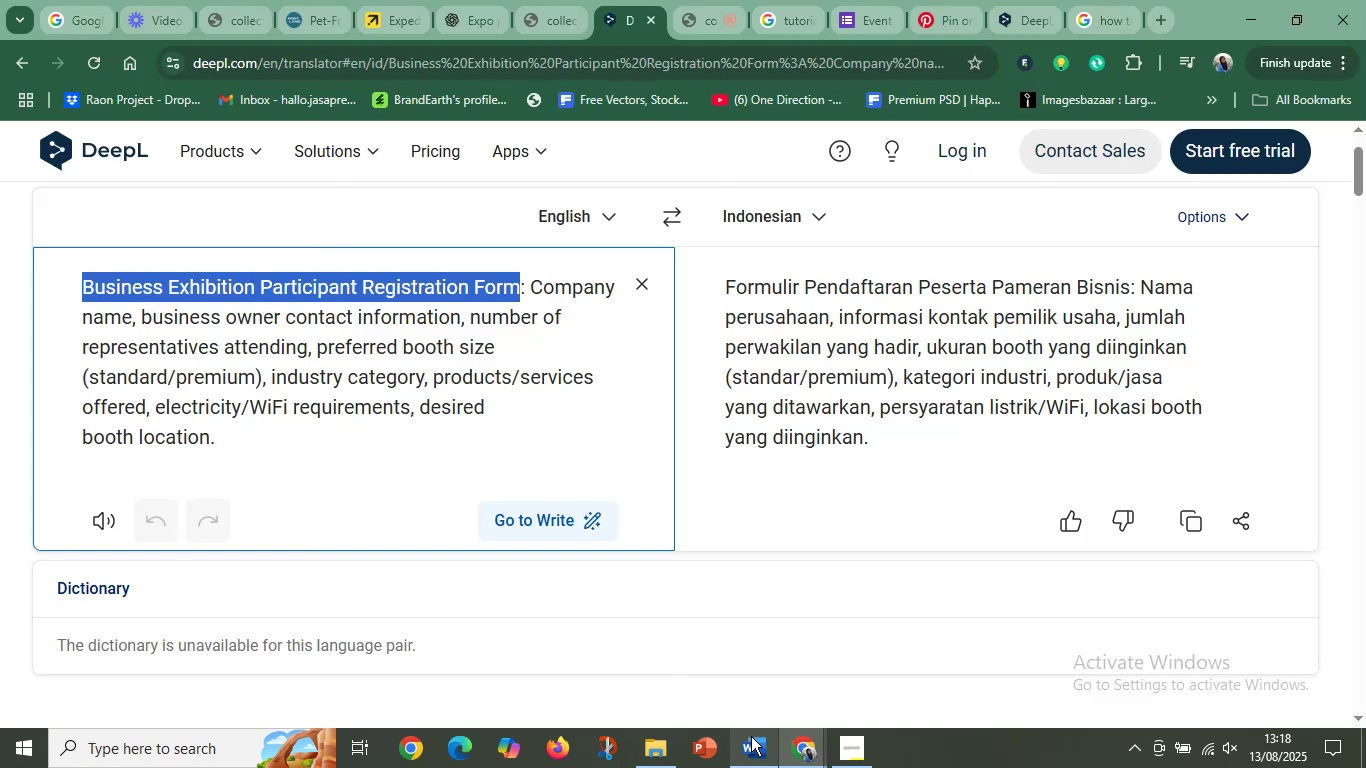 
left_click([752, 738])
 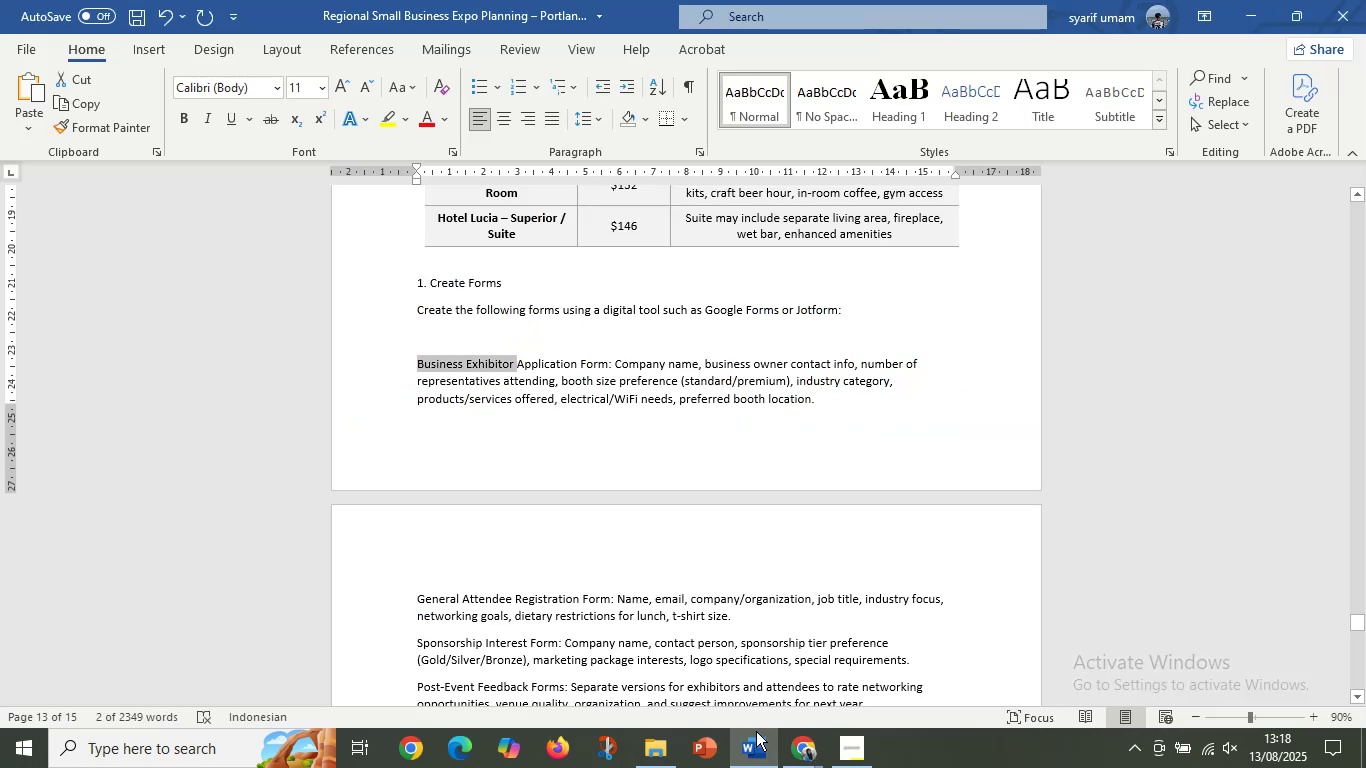 
mouse_move([787, 728])
 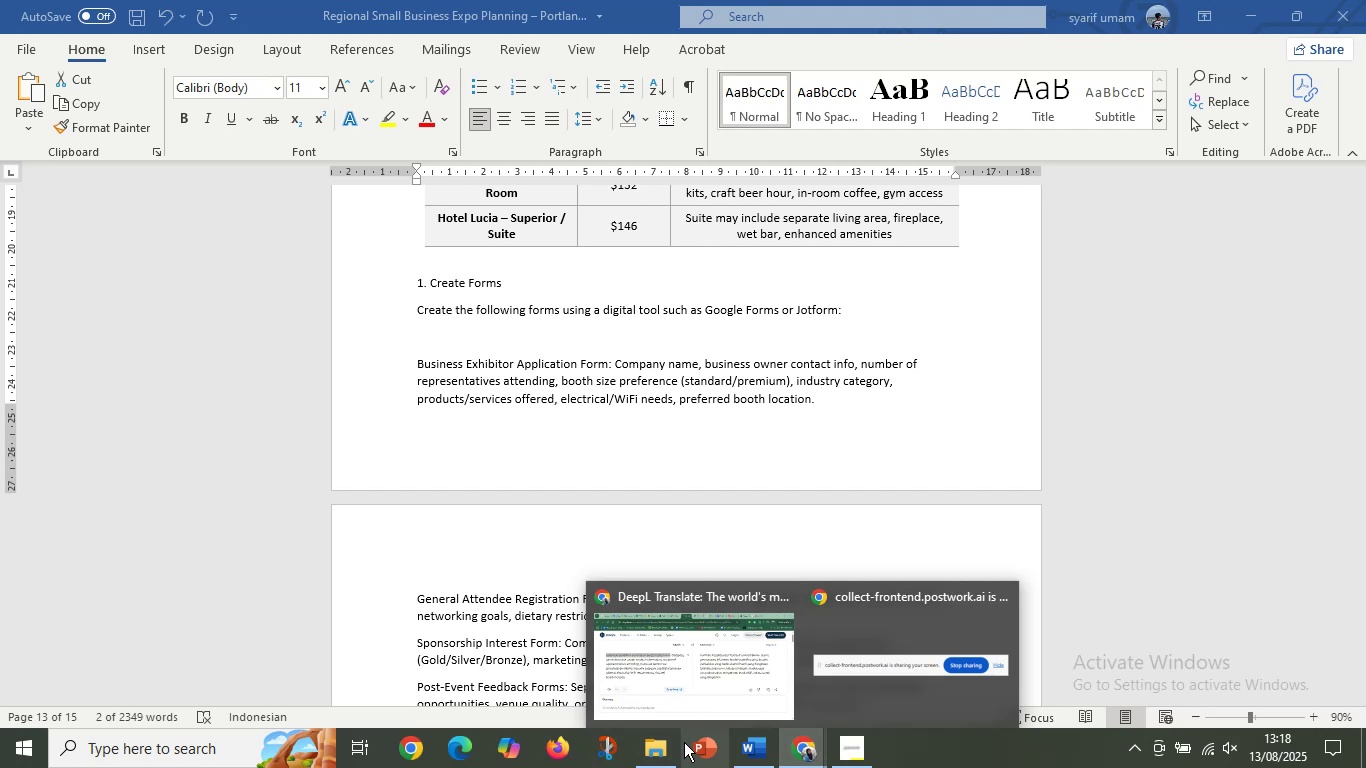 
left_click([689, 684])
 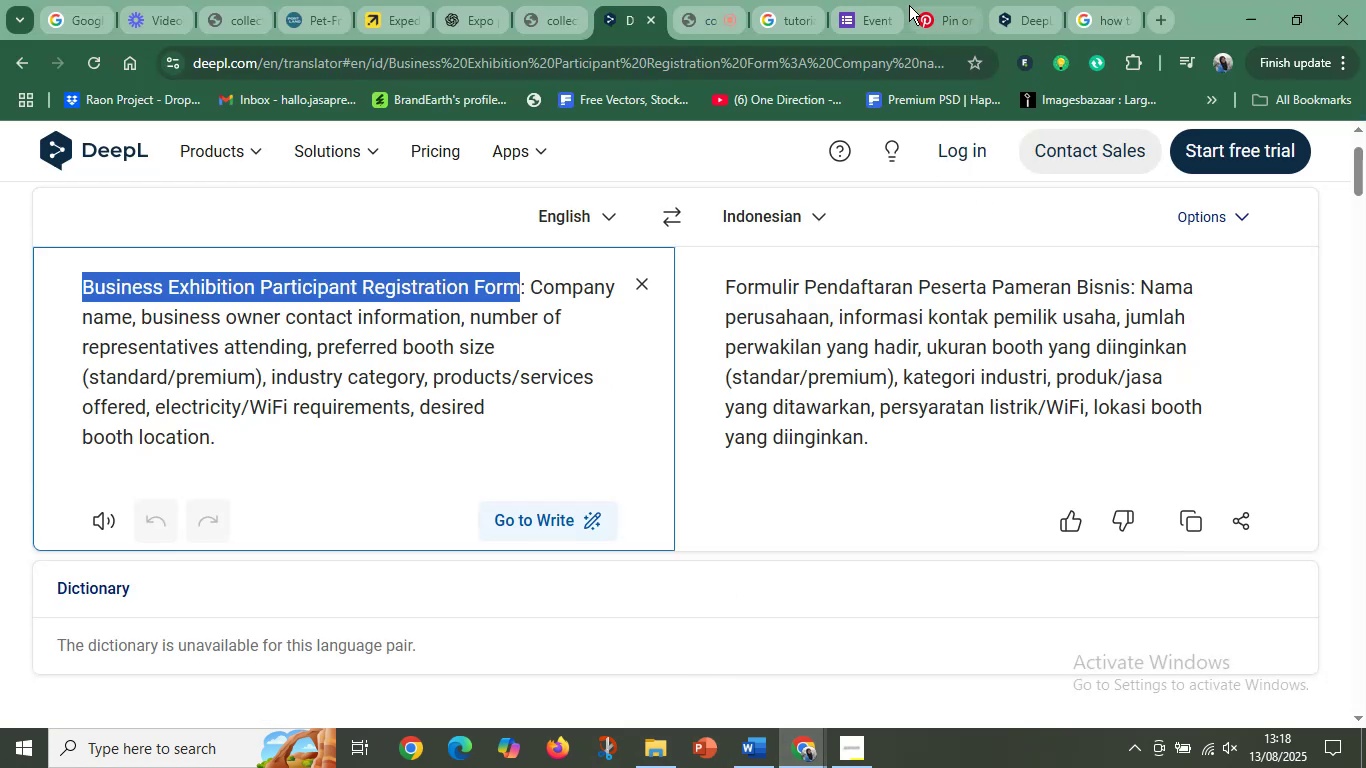 
left_click_drag(start_coordinate=[872, 0], to_coordinate=[867, 0])
 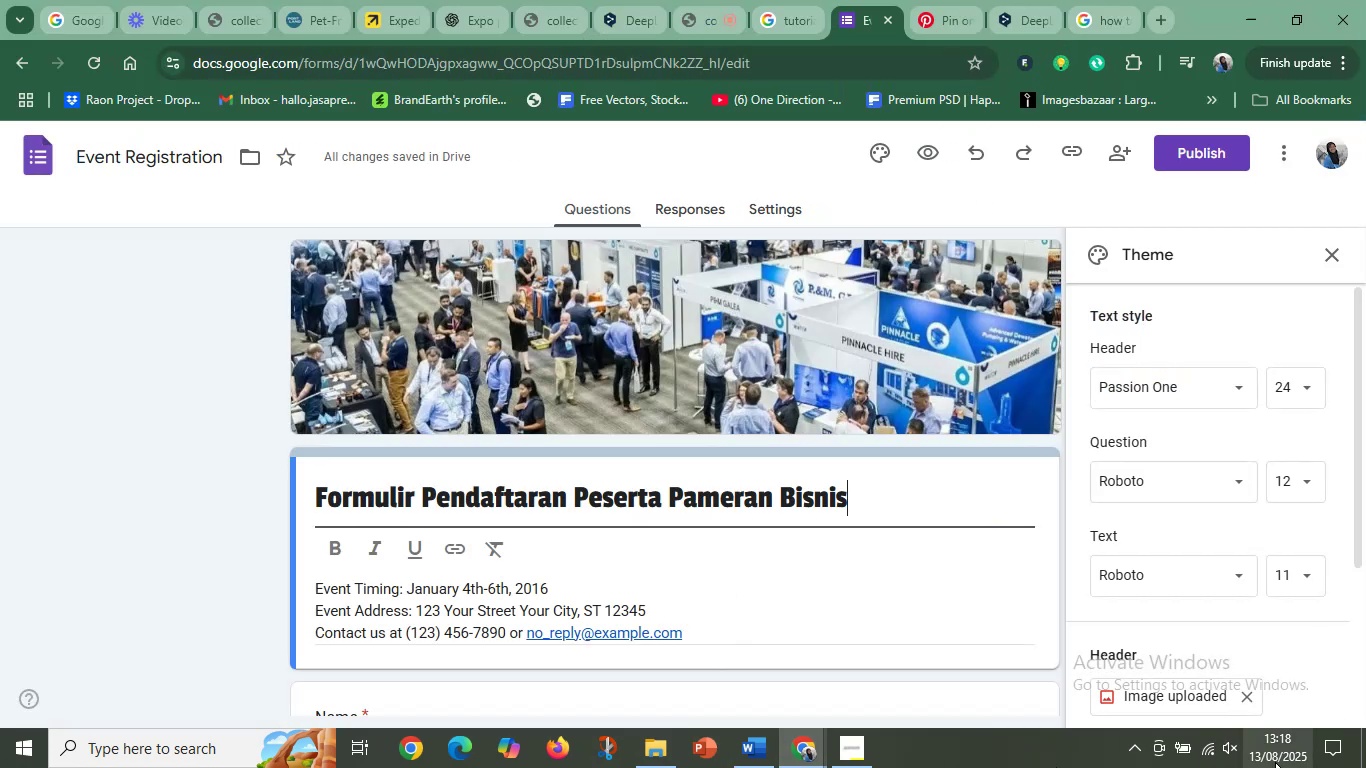 
left_click([559, 504])
 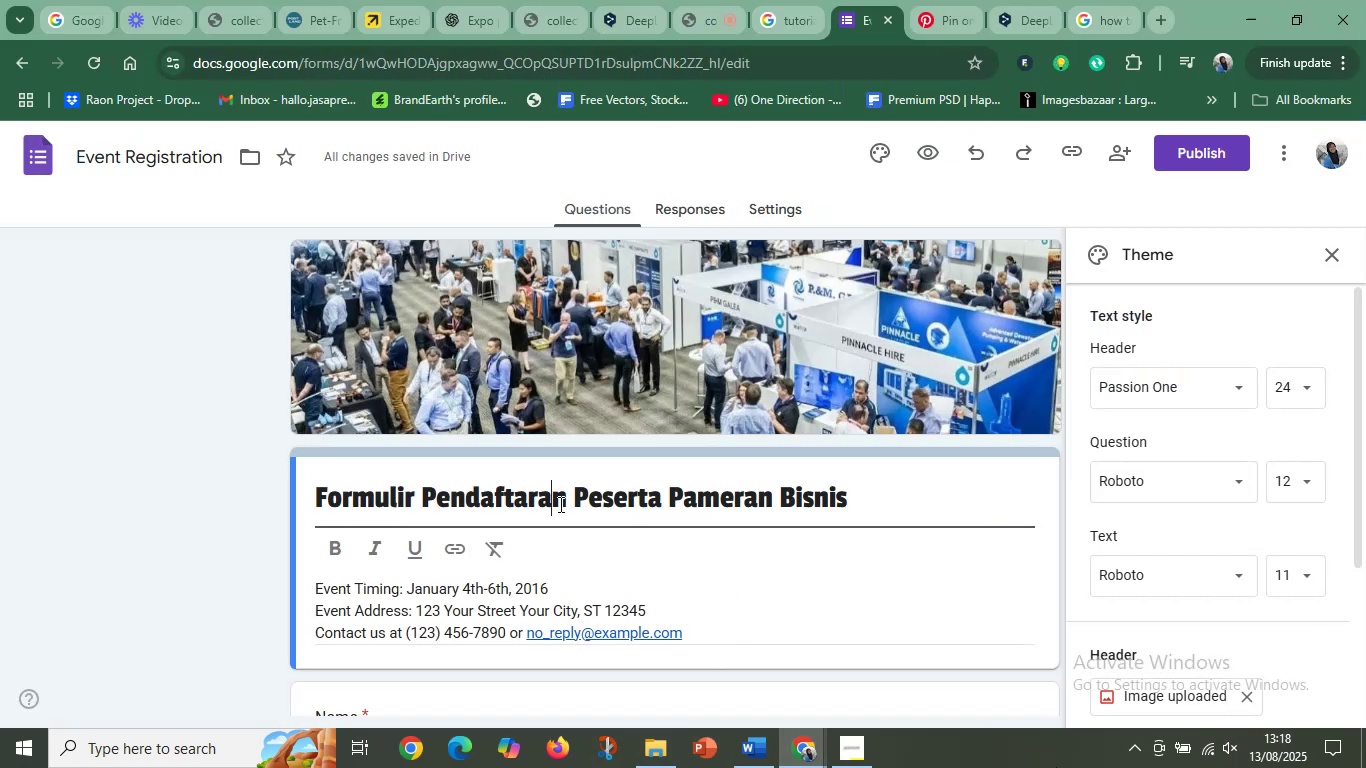 
key(Control+A)
 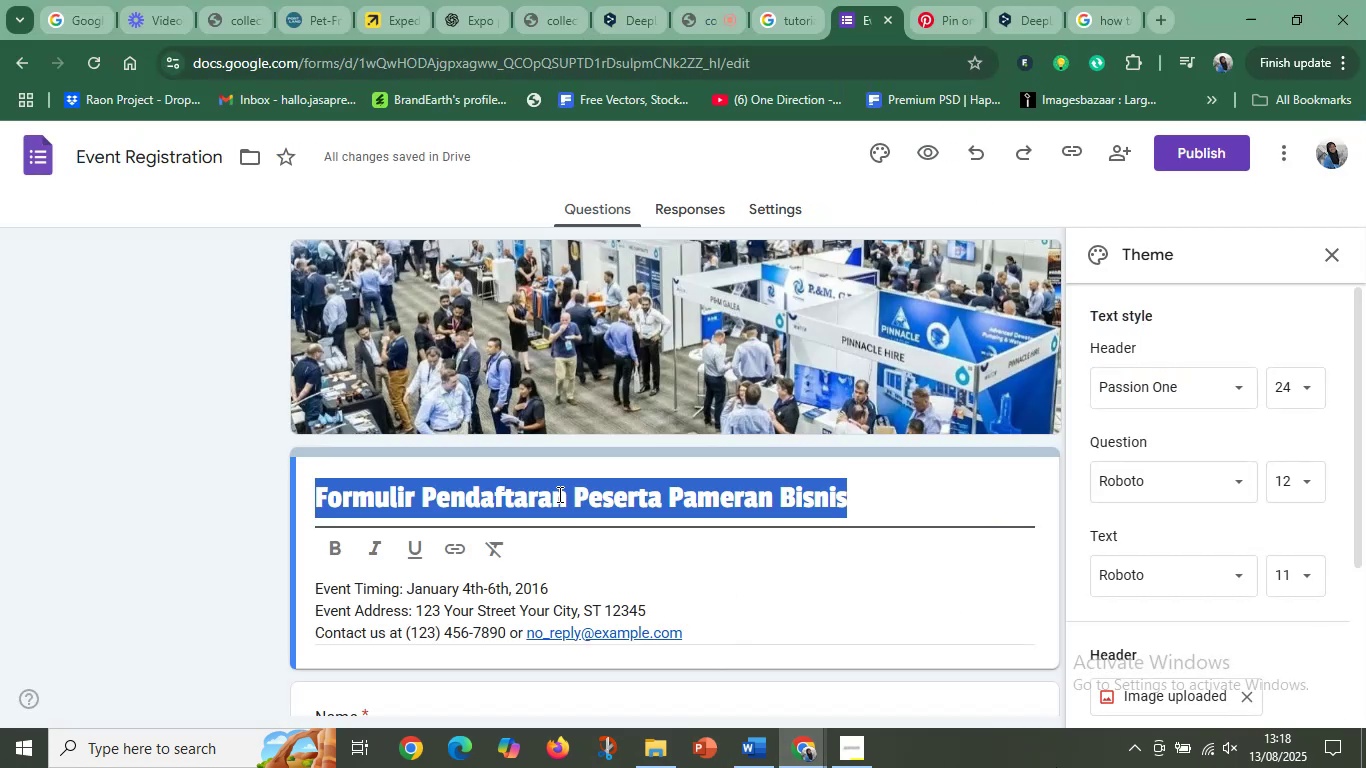 
key(Control+V)
 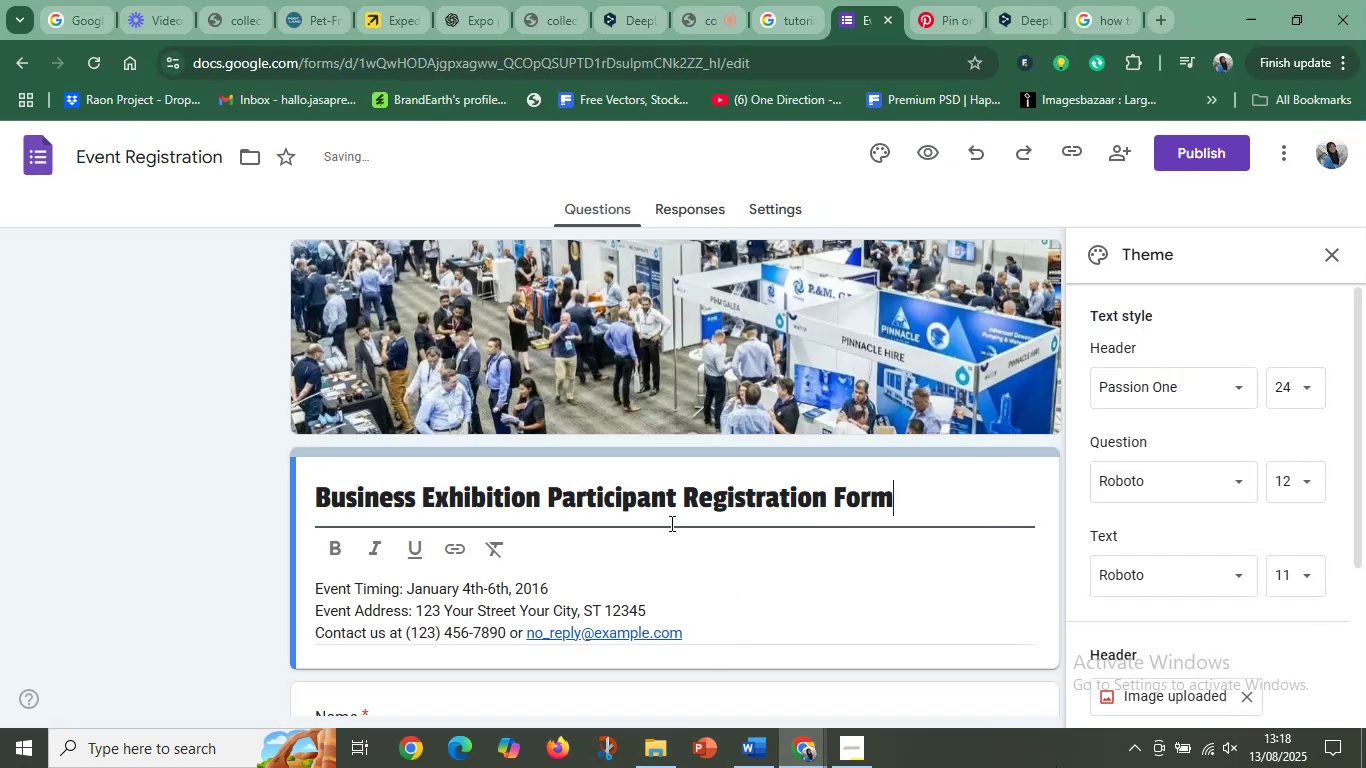 
left_click([551, 584])
 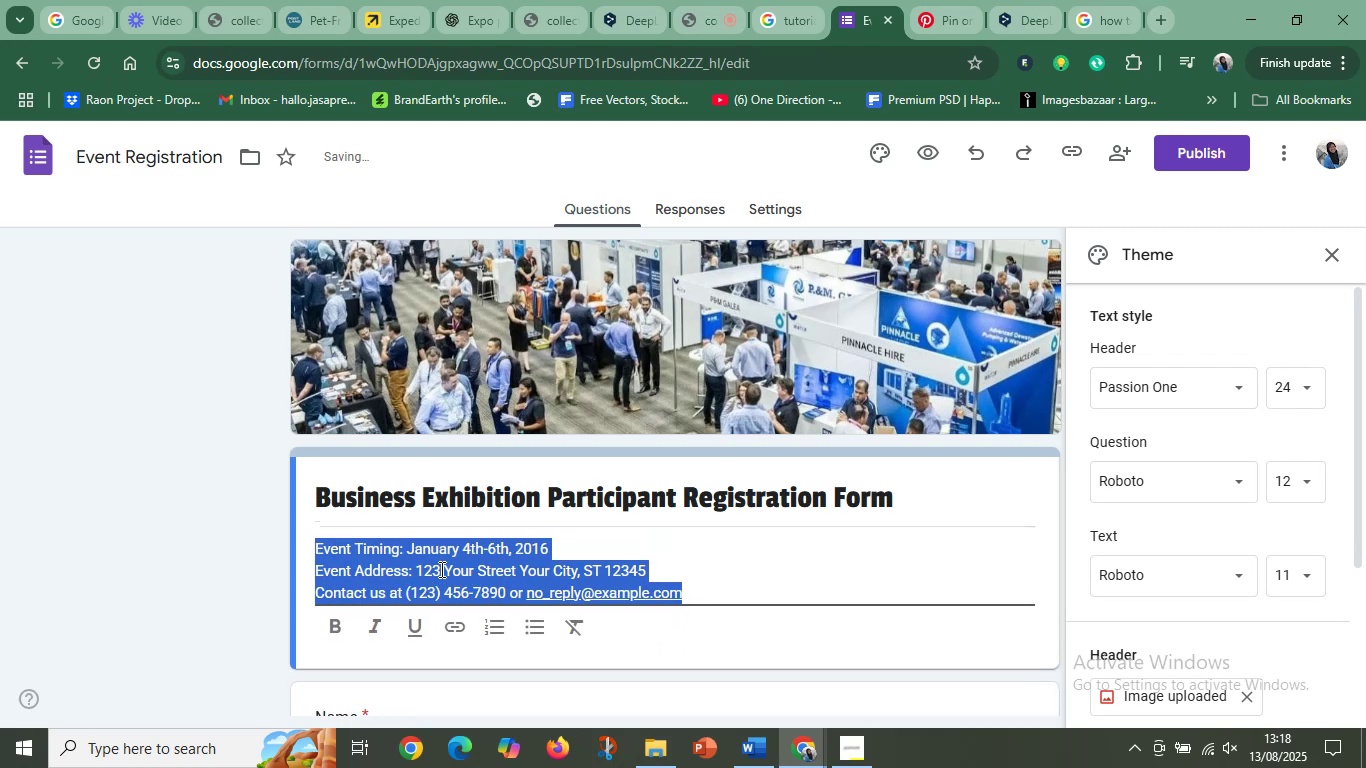 
left_click([432, 556])
 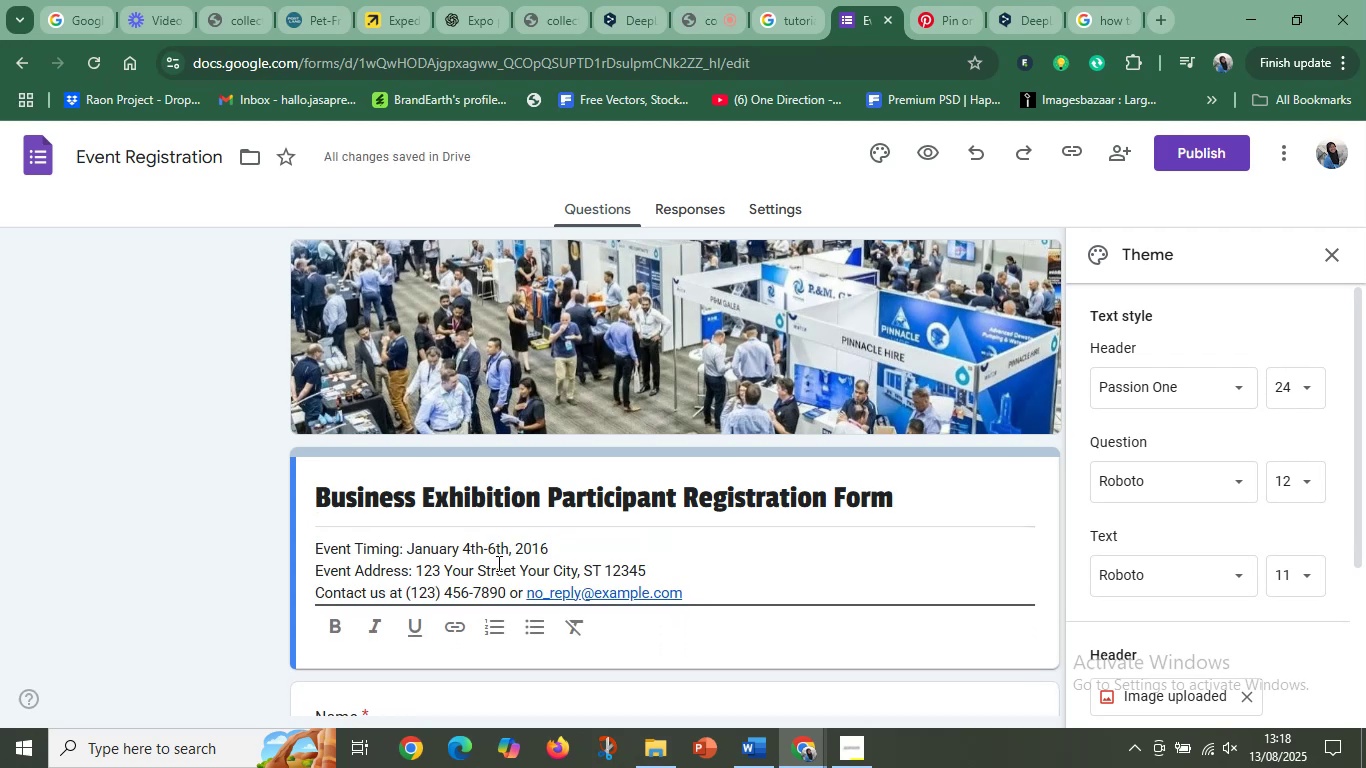 
left_click_drag(start_coordinate=[403, 549], to_coordinate=[261, 535])
 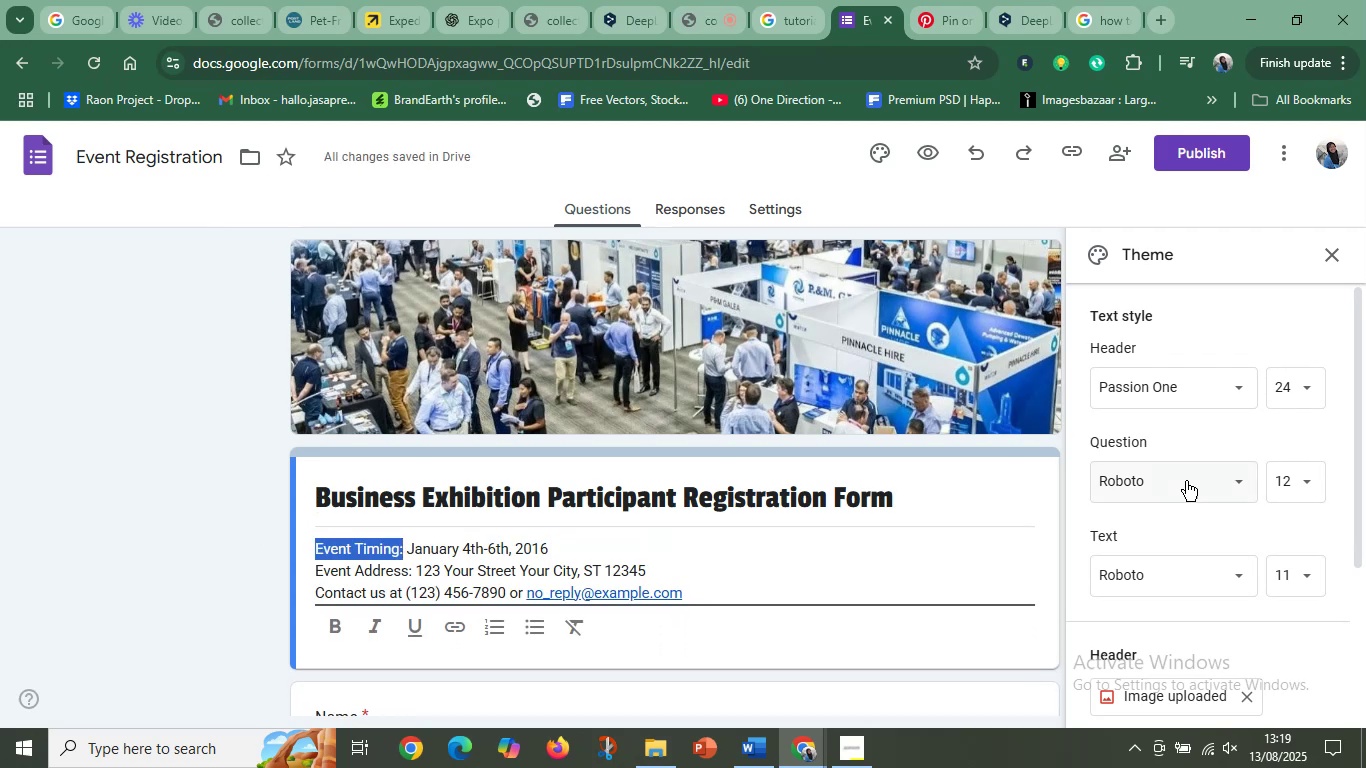 
scroll: coordinate [1194, 563], scroll_direction: down, amount: 7.0
 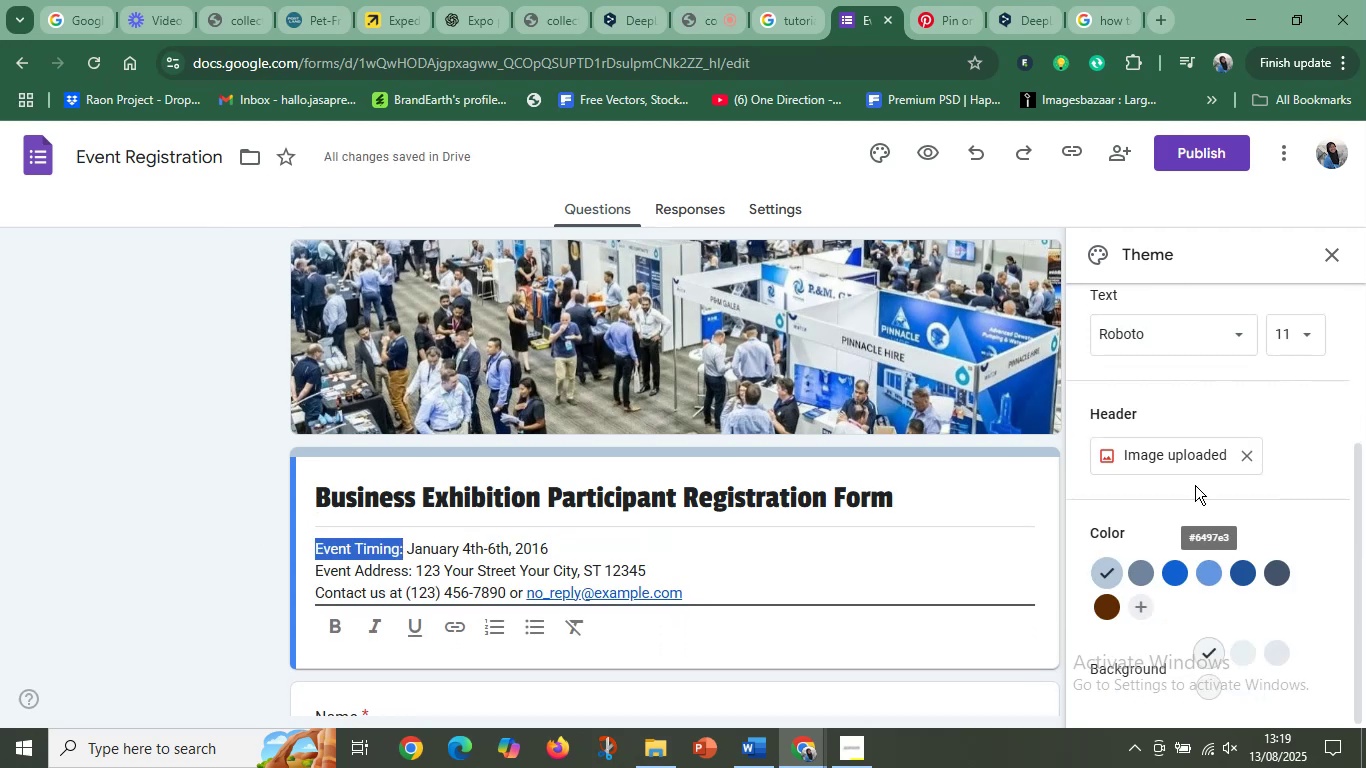 
scroll: coordinate [1203, 447], scroll_direction: up, amount: 5.0
 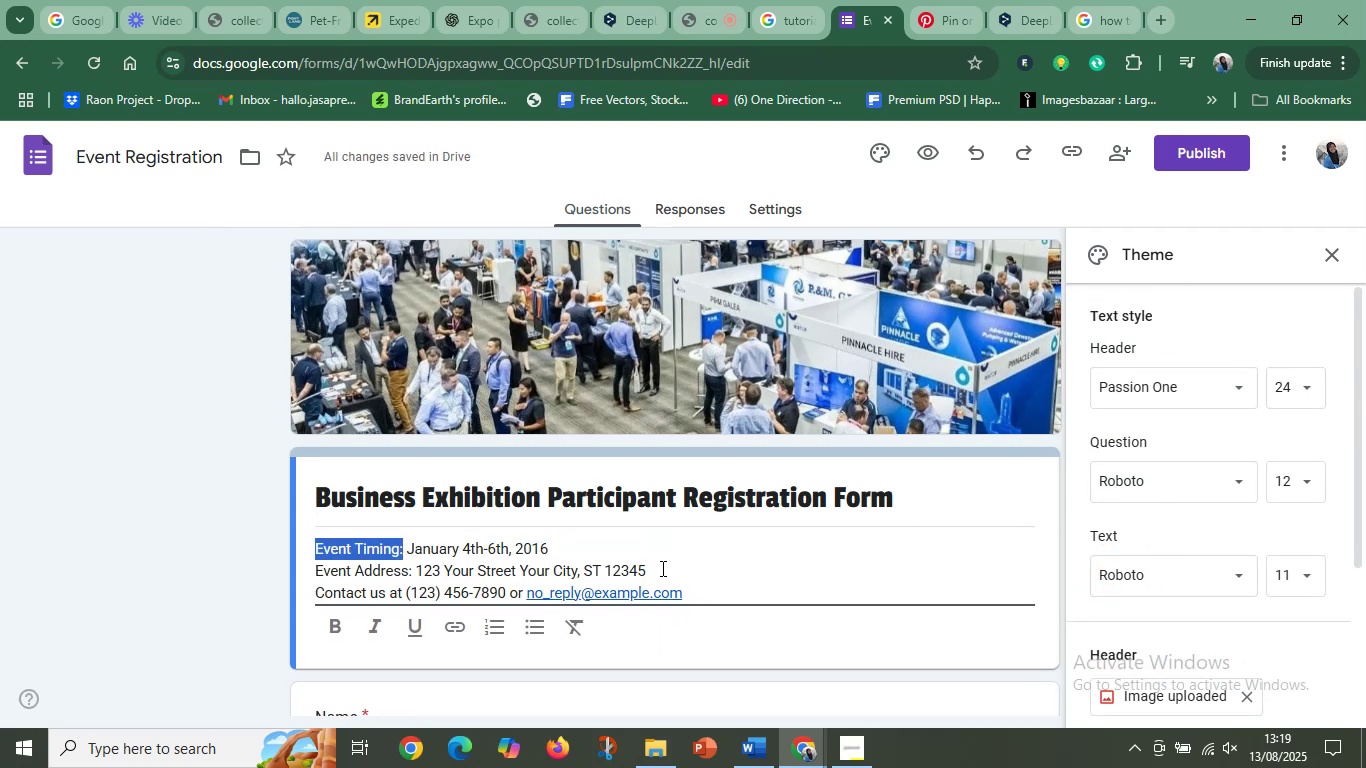 
left_click([662, 575])
 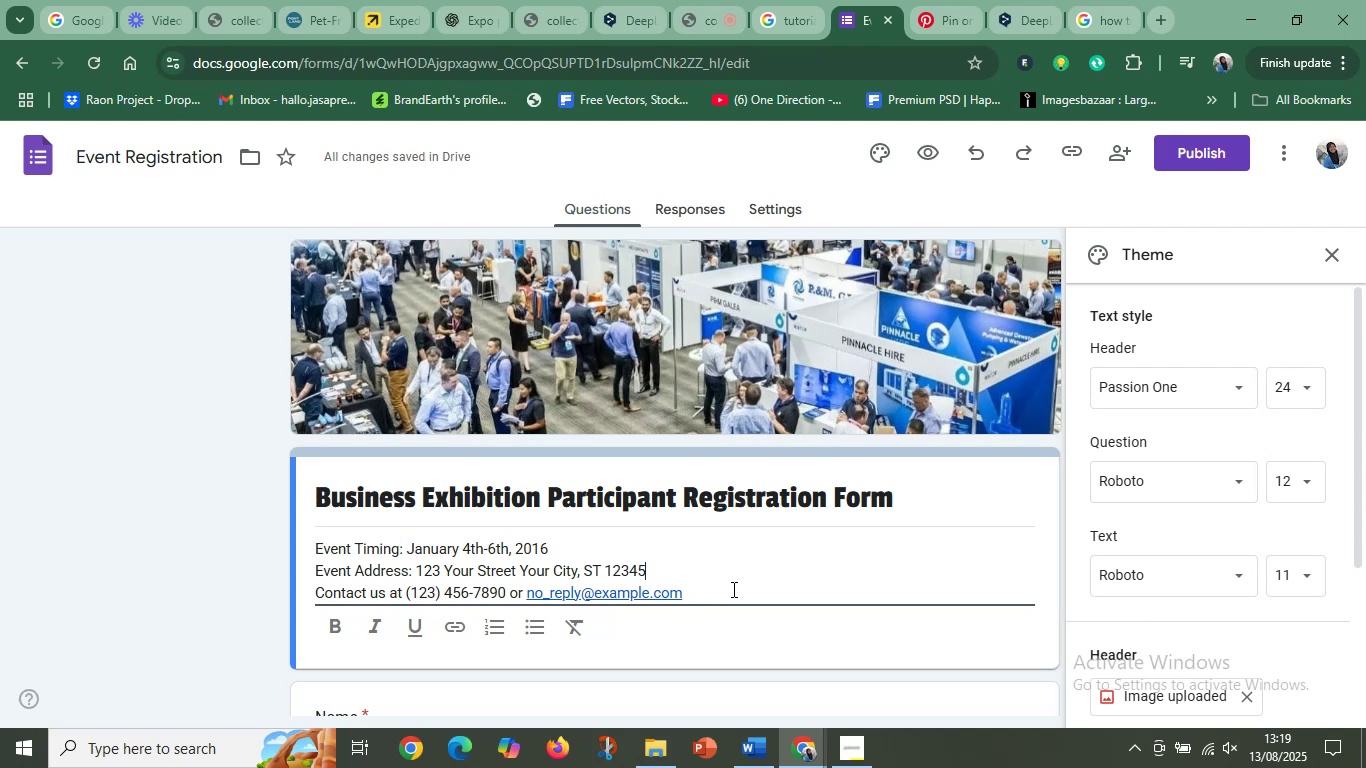 
left_click_drag(start_coordinate=[733, 590], to_coordinate=[235, 531])
 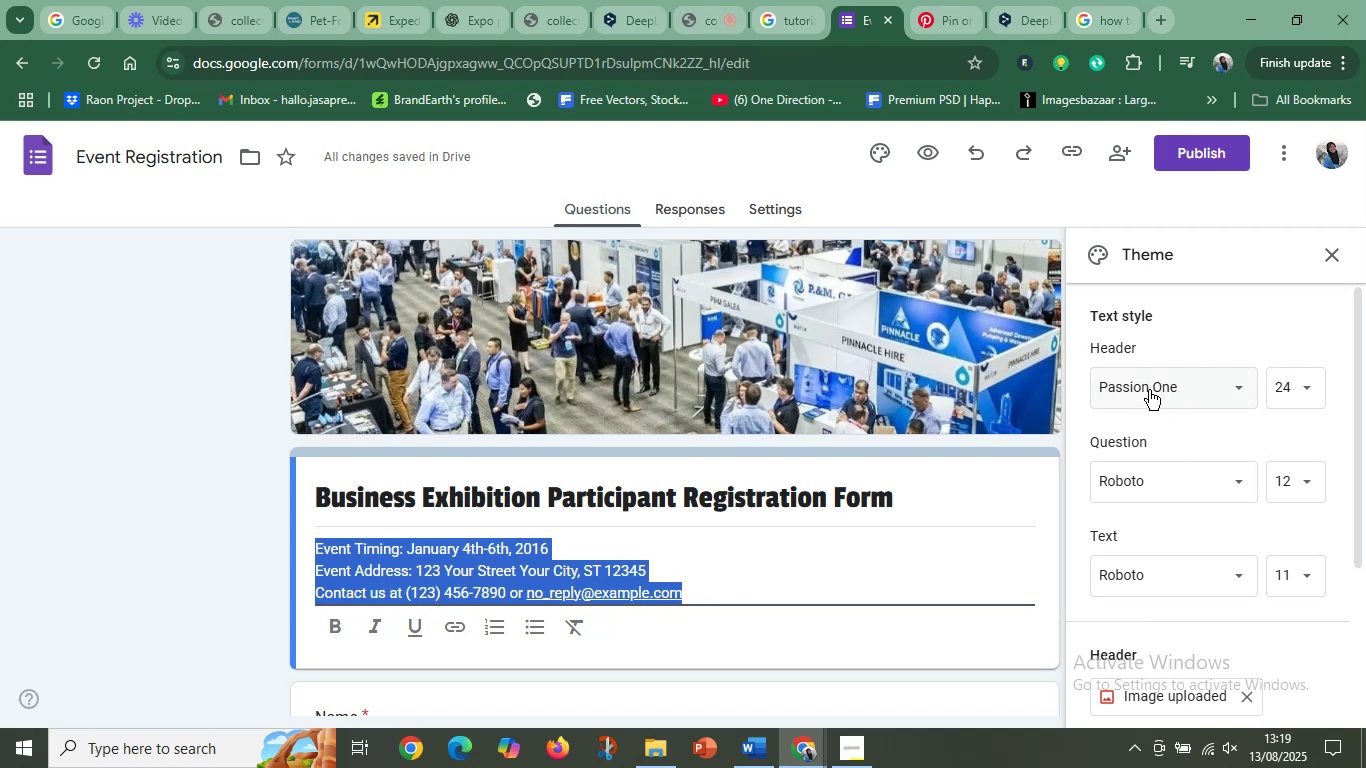 
left_click([1122, 390])
 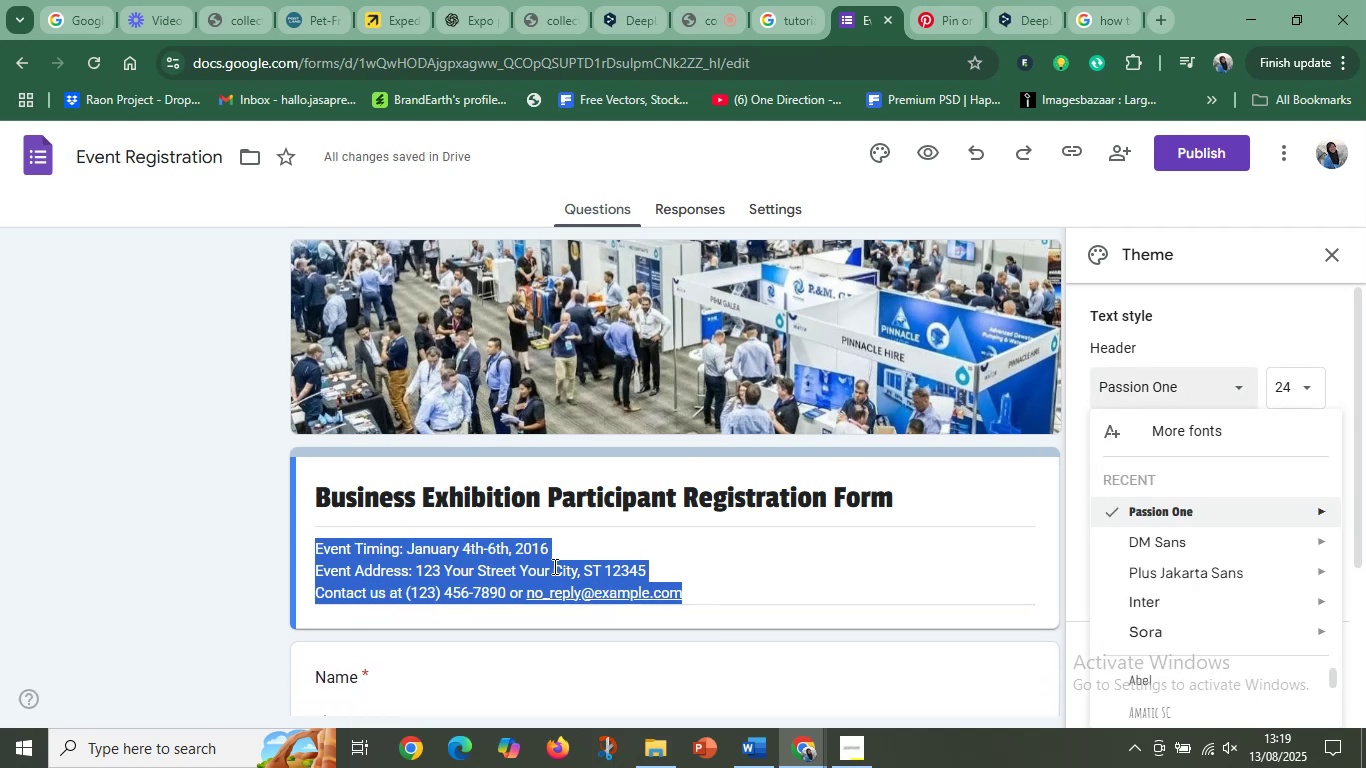 
left_click([446, 558])
 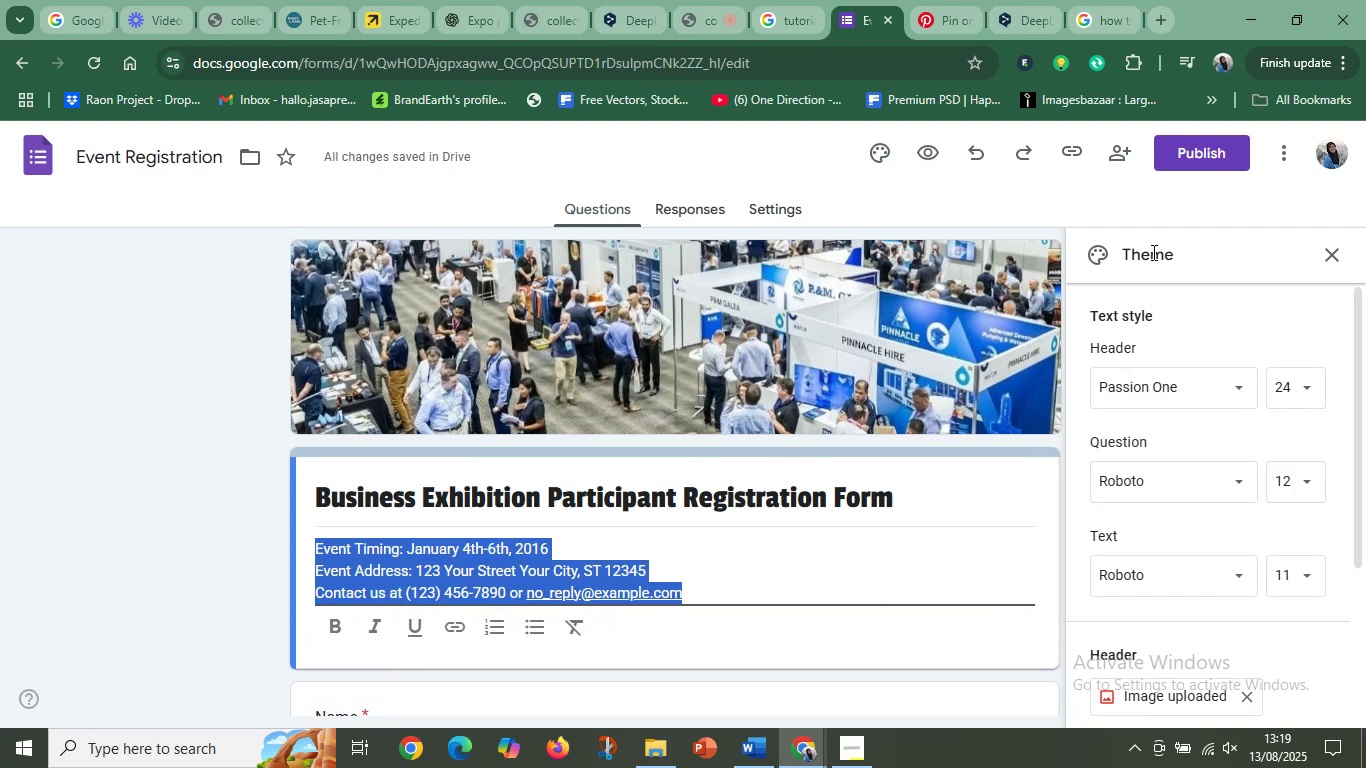 
scroll: coordinate [1144, 315], scroll_direction: up, amount: 5.0
 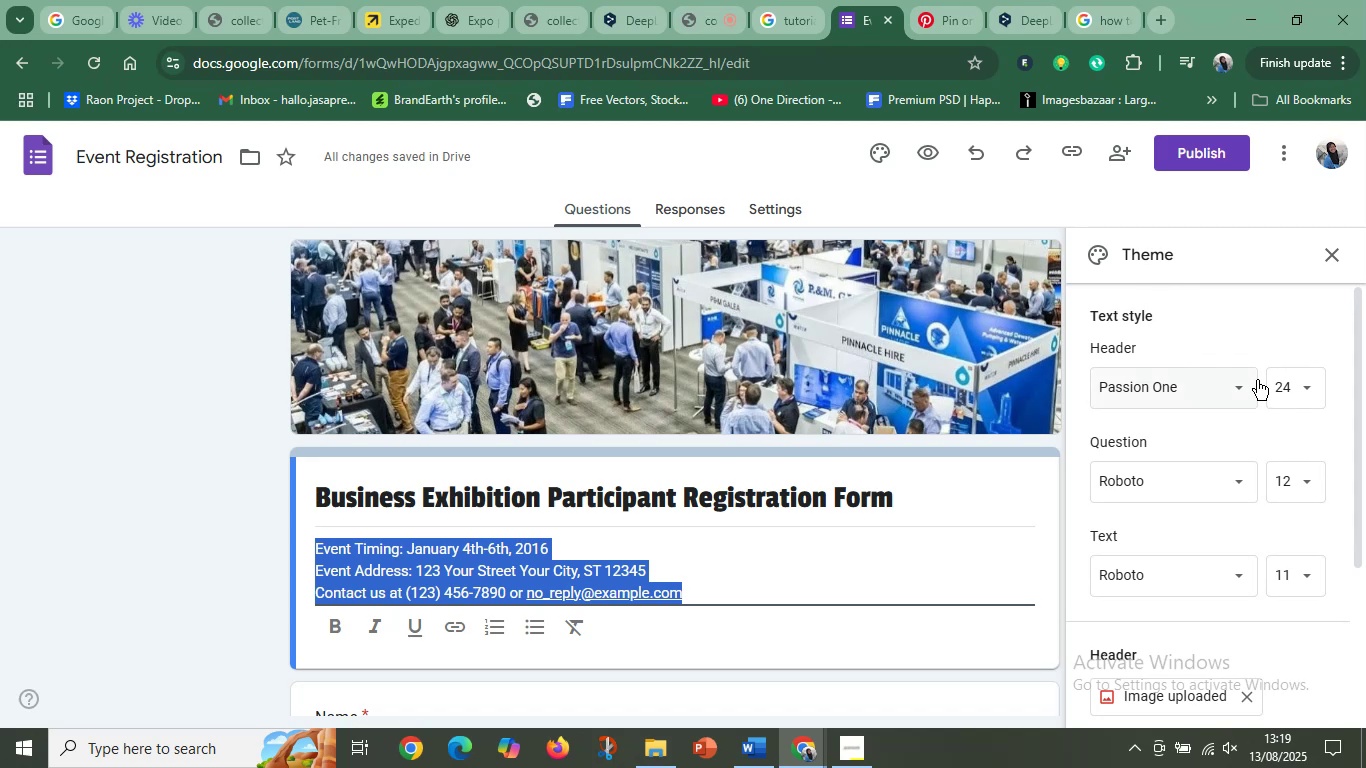 
left_click([1248, 385])
 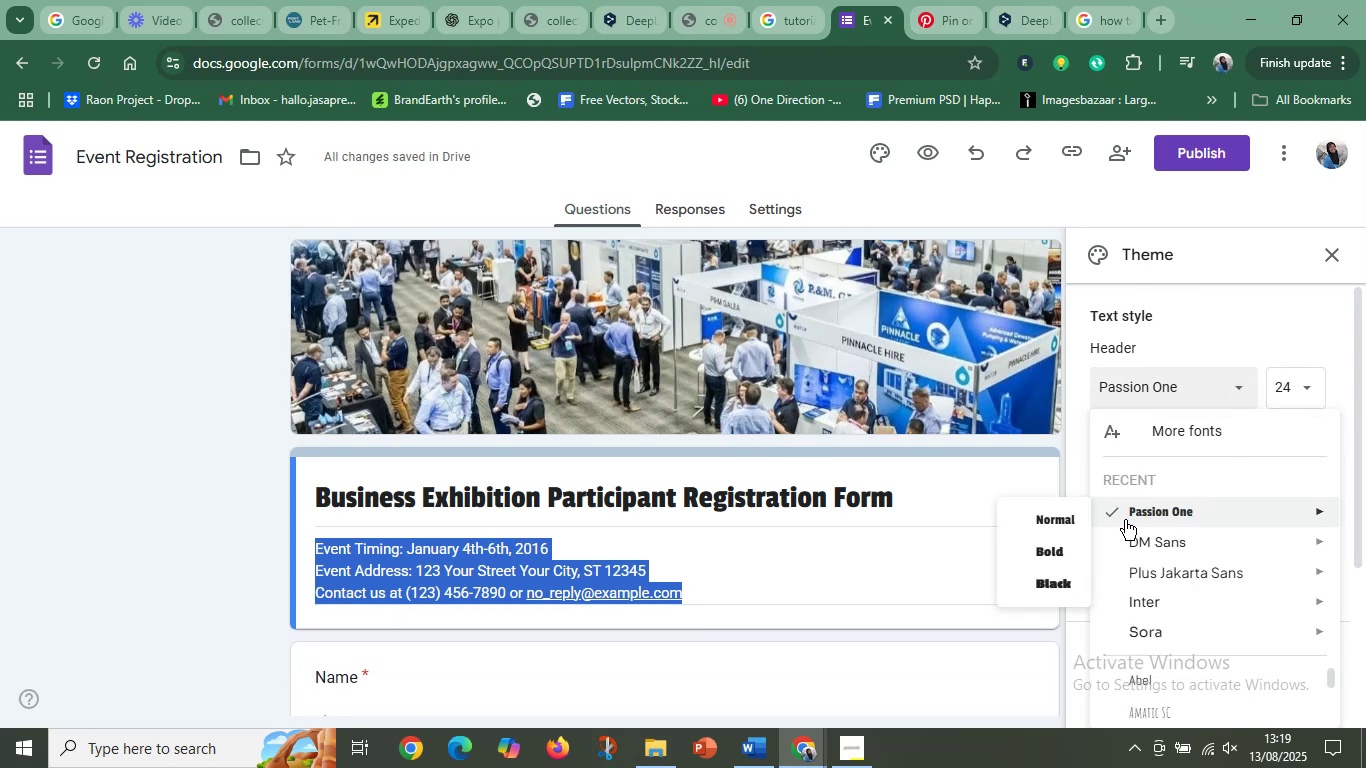 
left_click([1145, 508])
 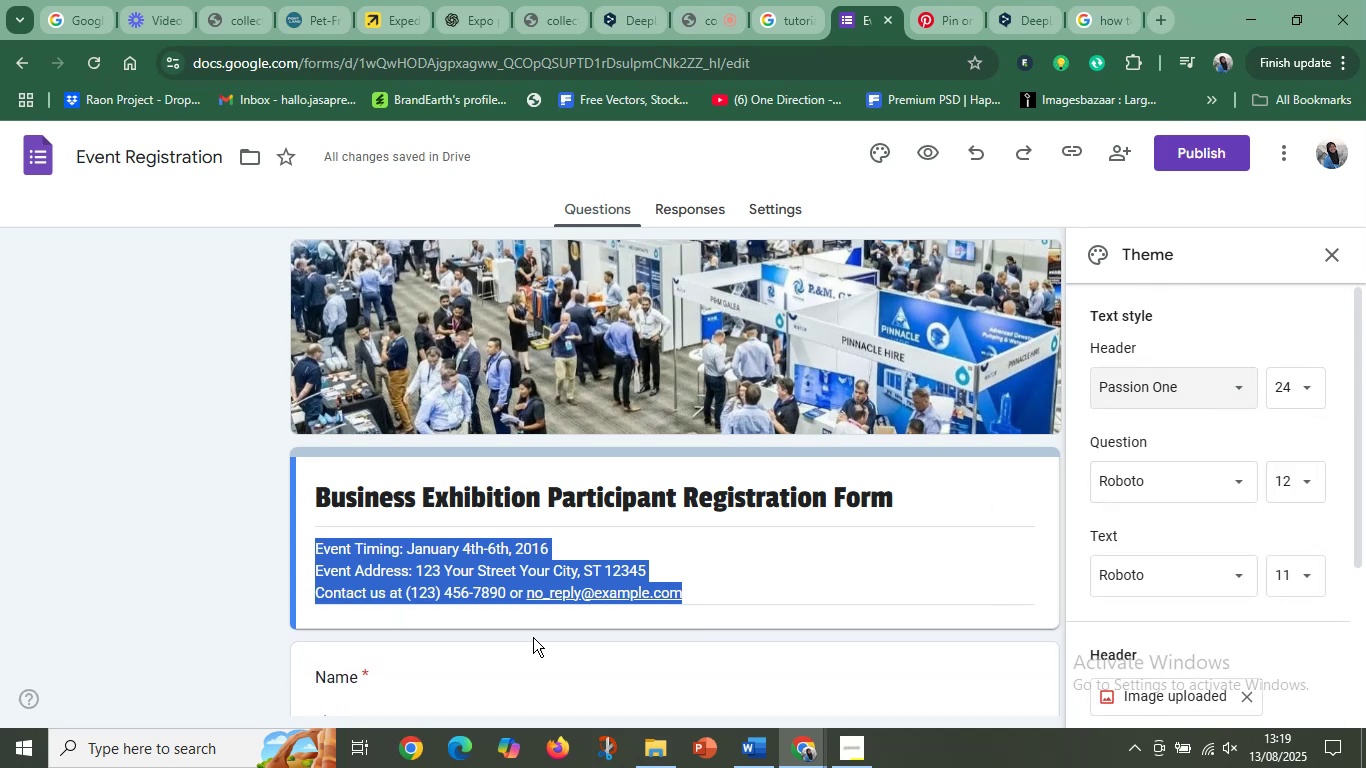 
left_click([728, 579])
 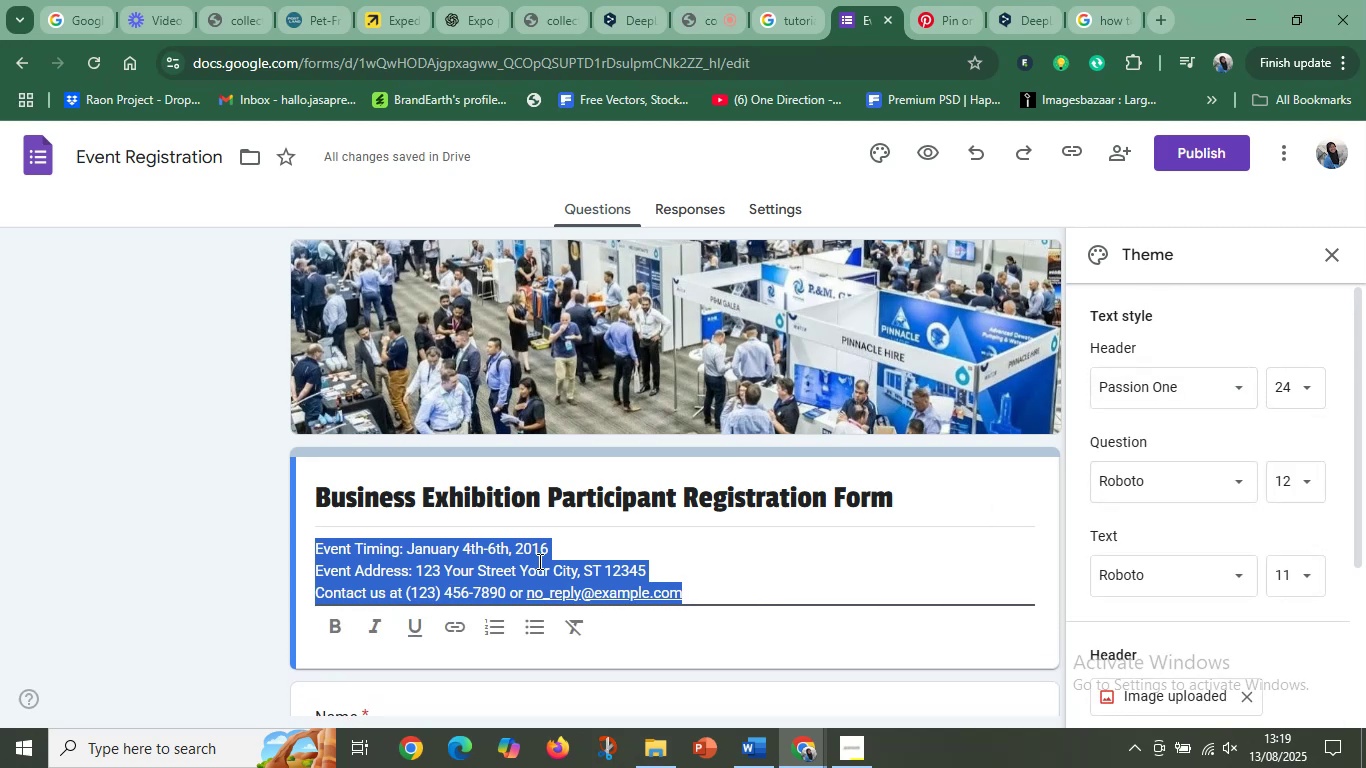 
left_click([615, 556])
 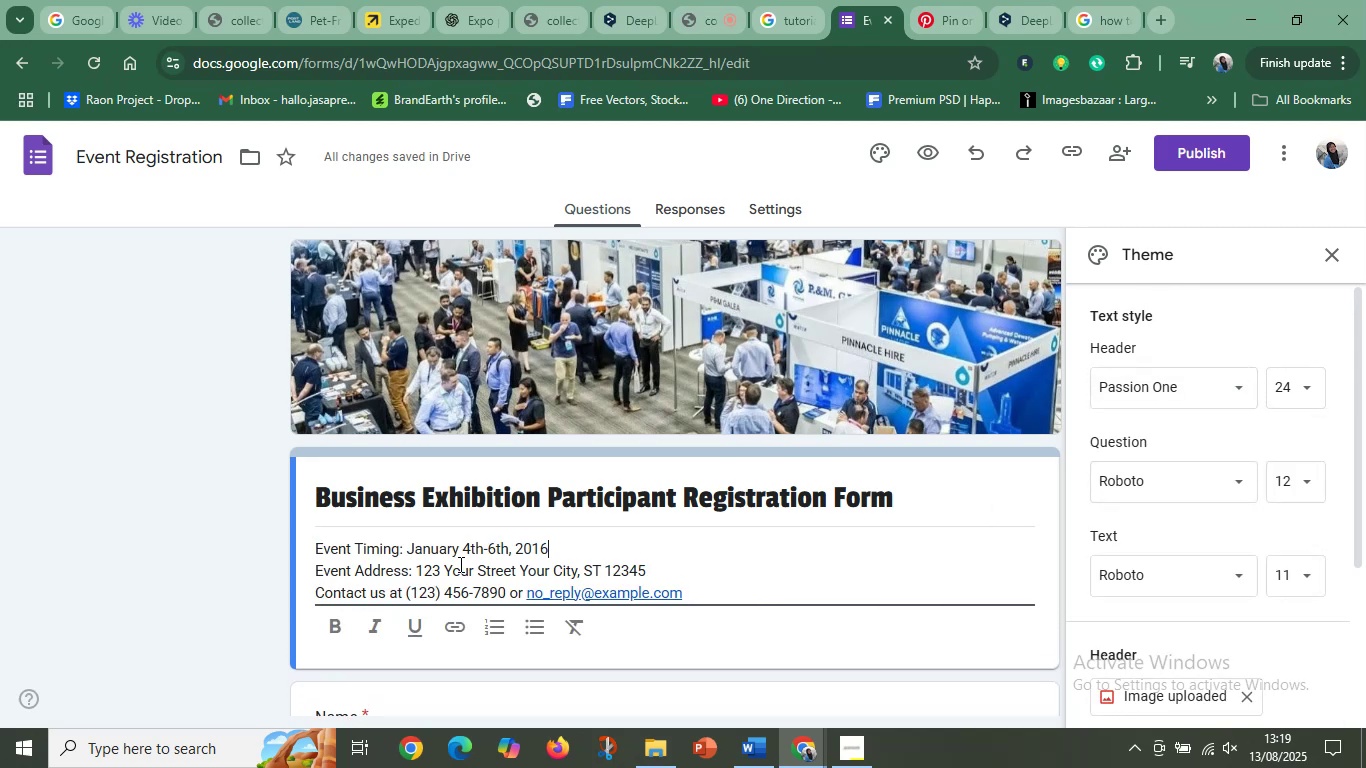 
left_click([459, 564])
 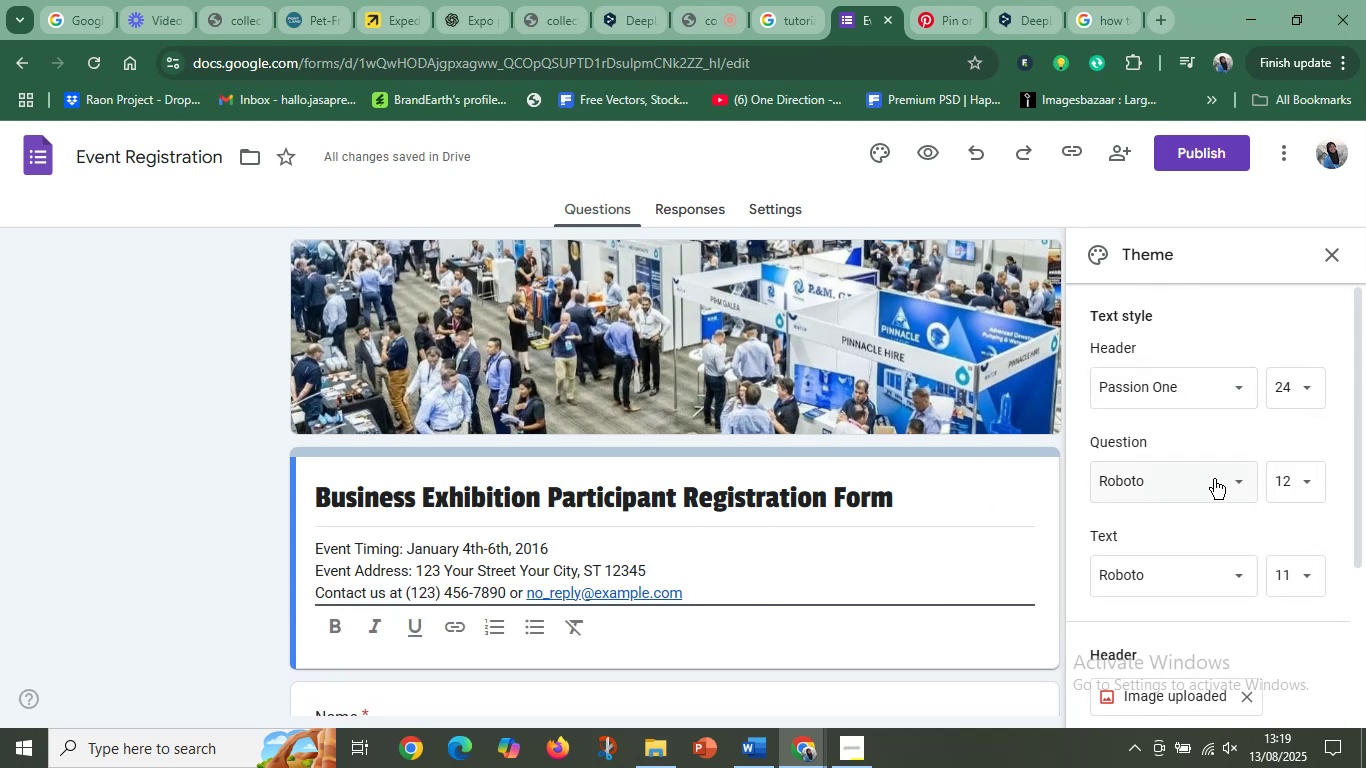 
left_click([1185, 481])
 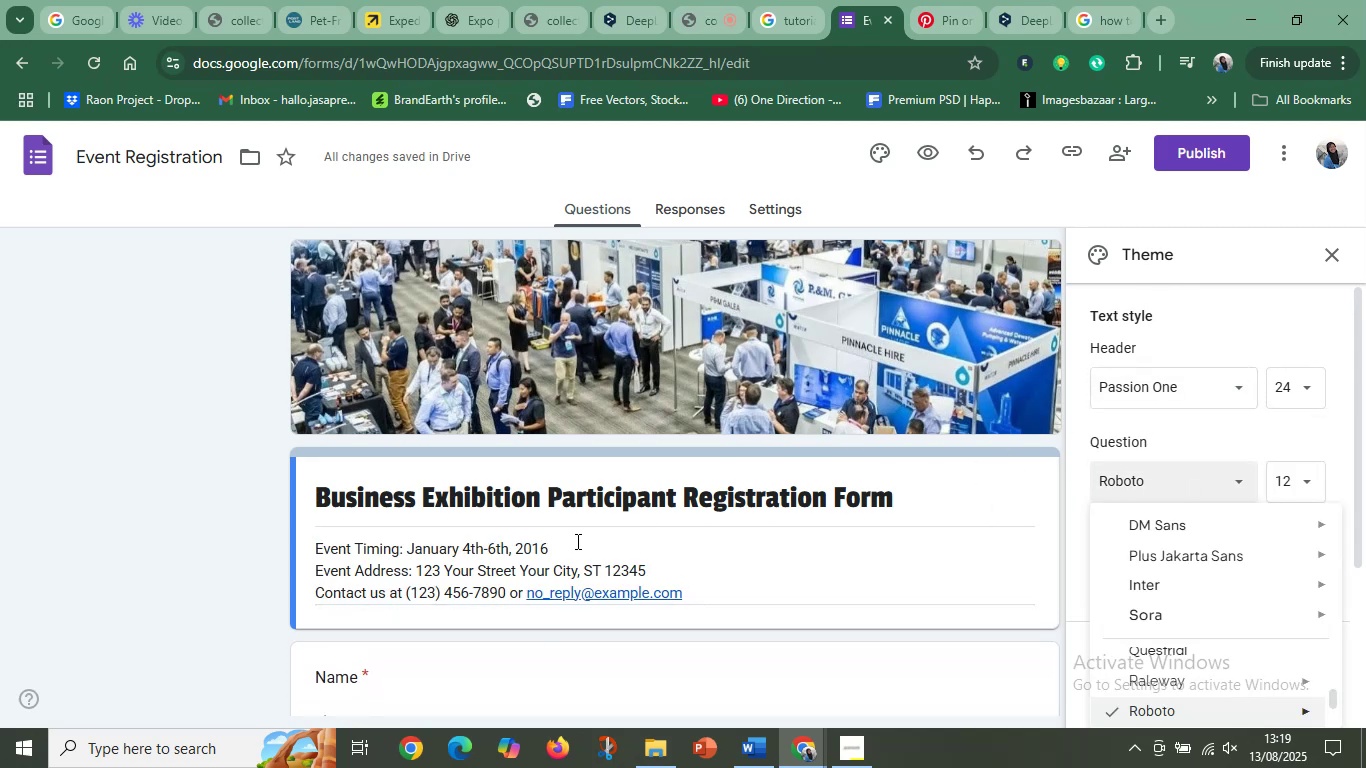 
left_click([523, 557])
 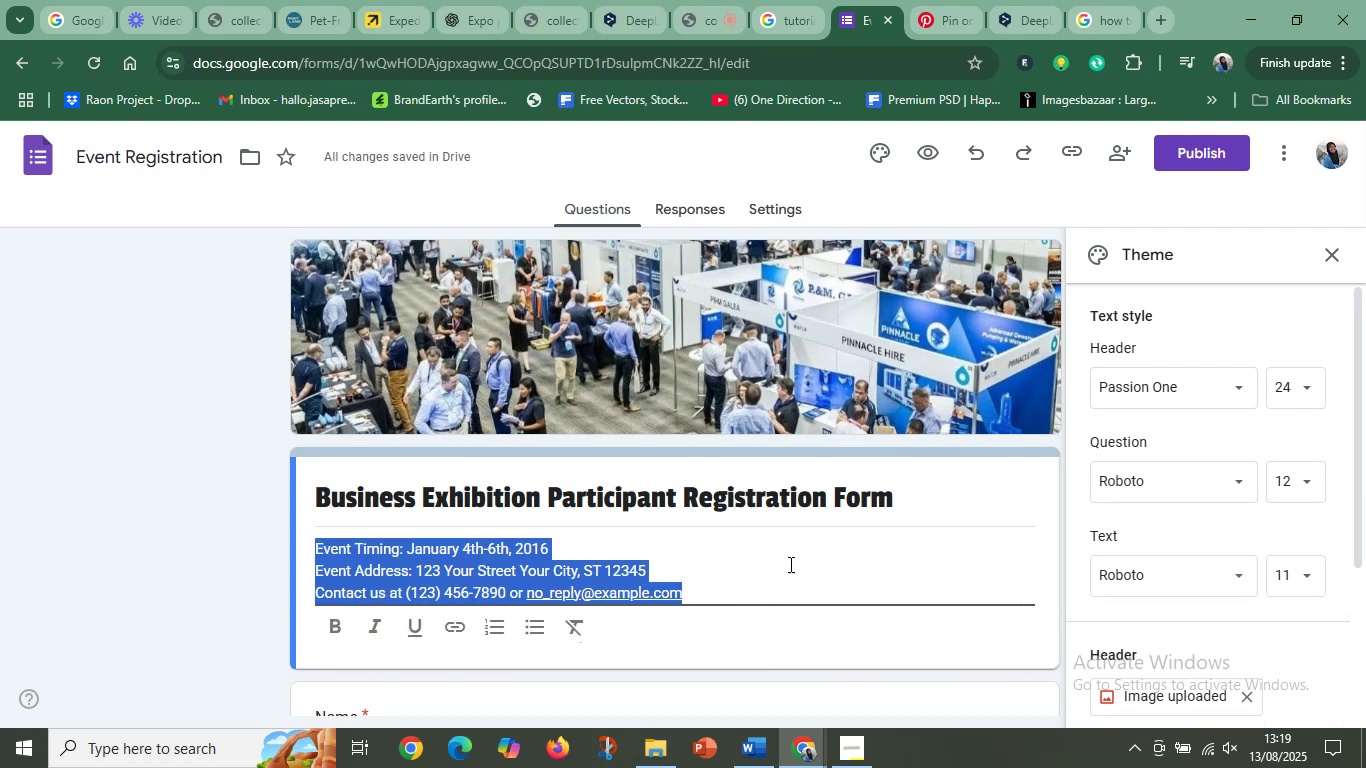 
scroll: coordinate [742, 561], scroll_direction: down, amount: 2.0
 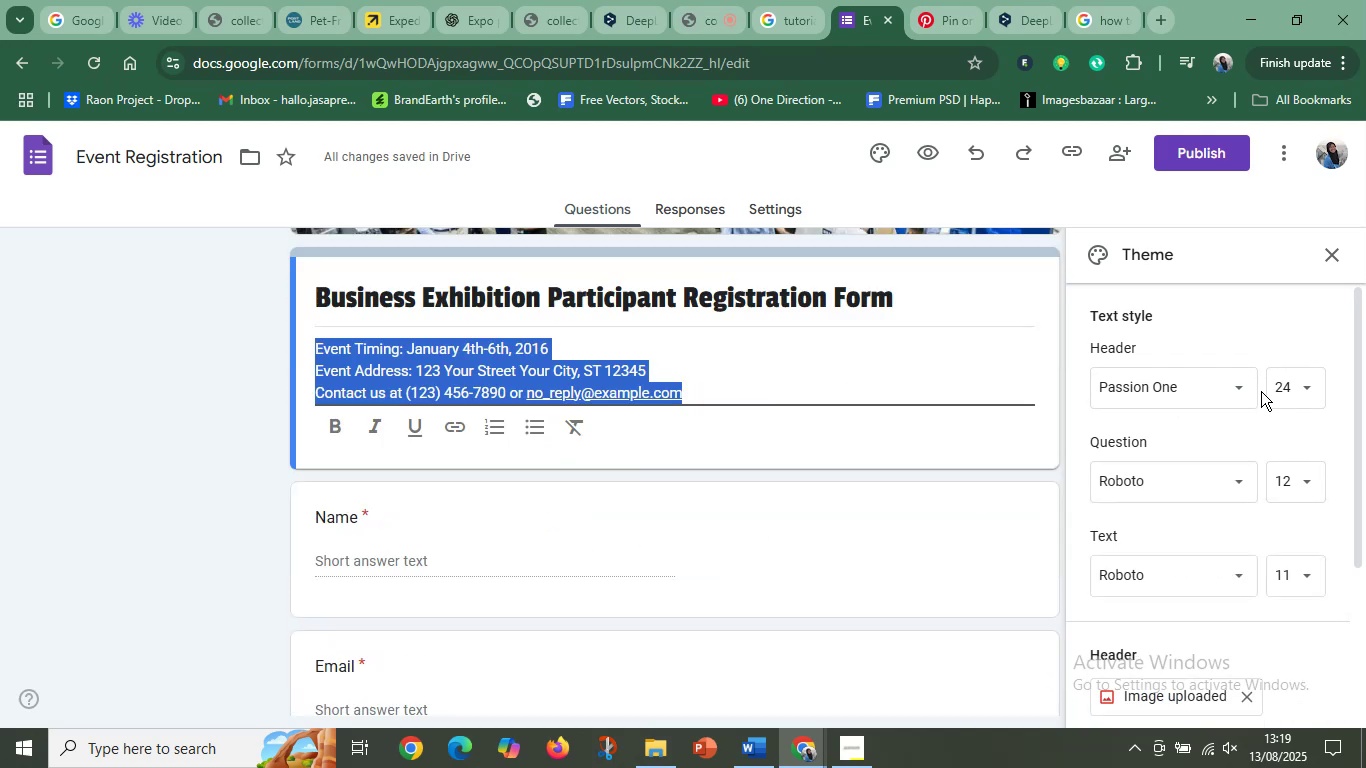 
left_click([1251, 395])
 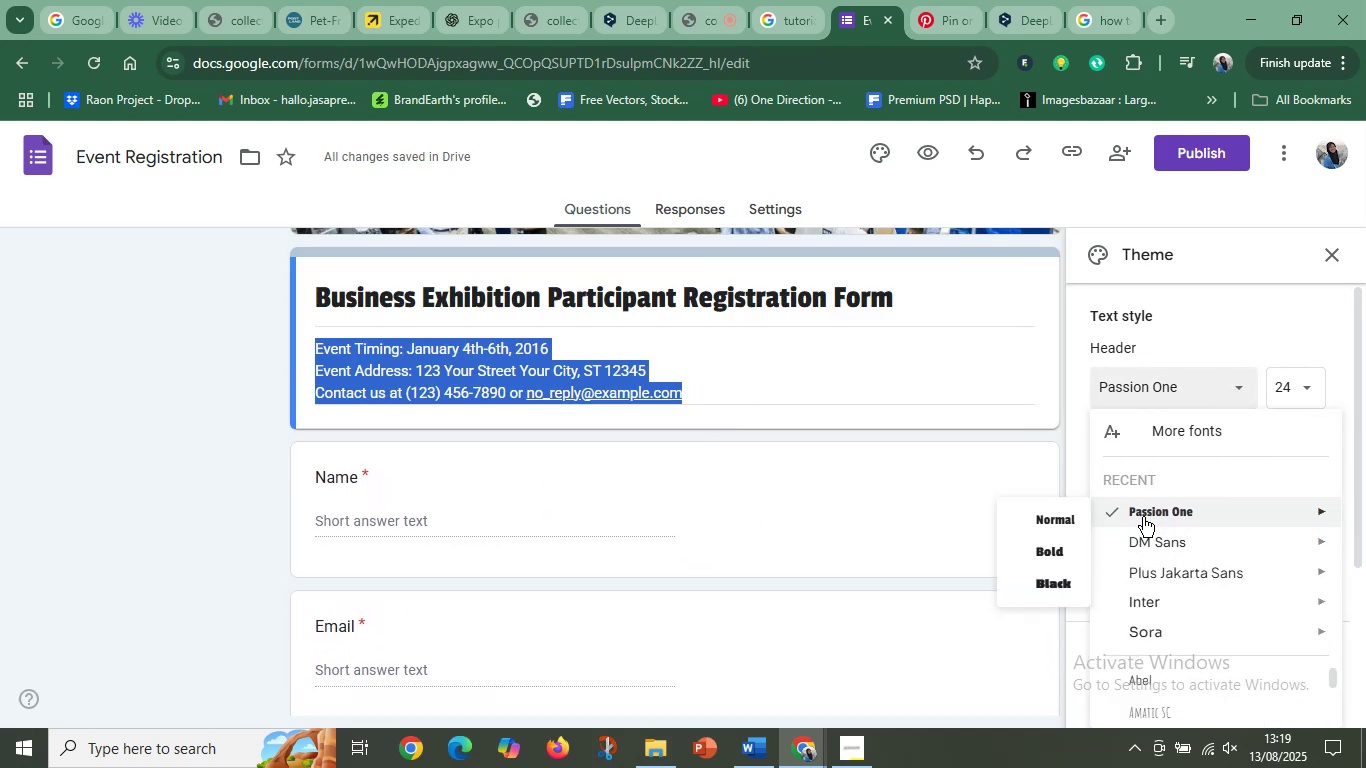 
wait(11.35)
 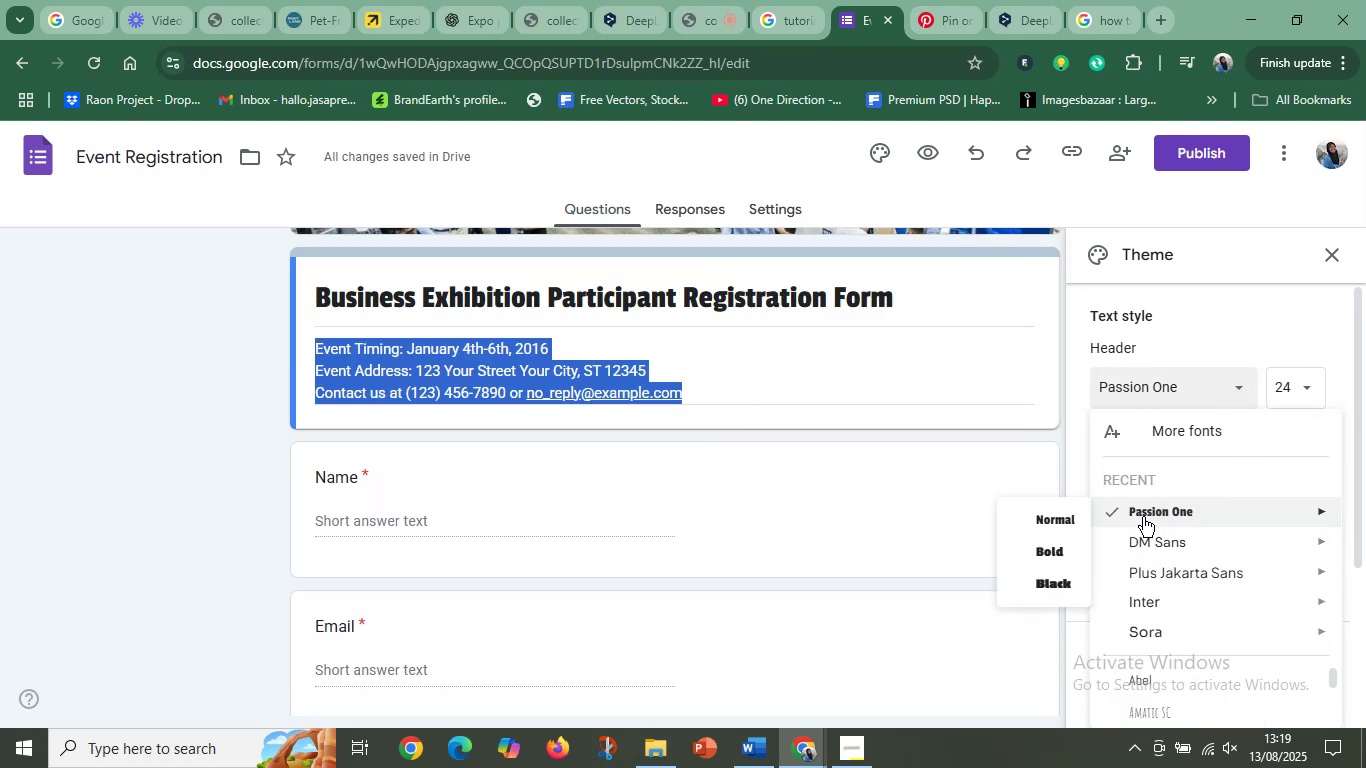 
left_click([1190, 607])
 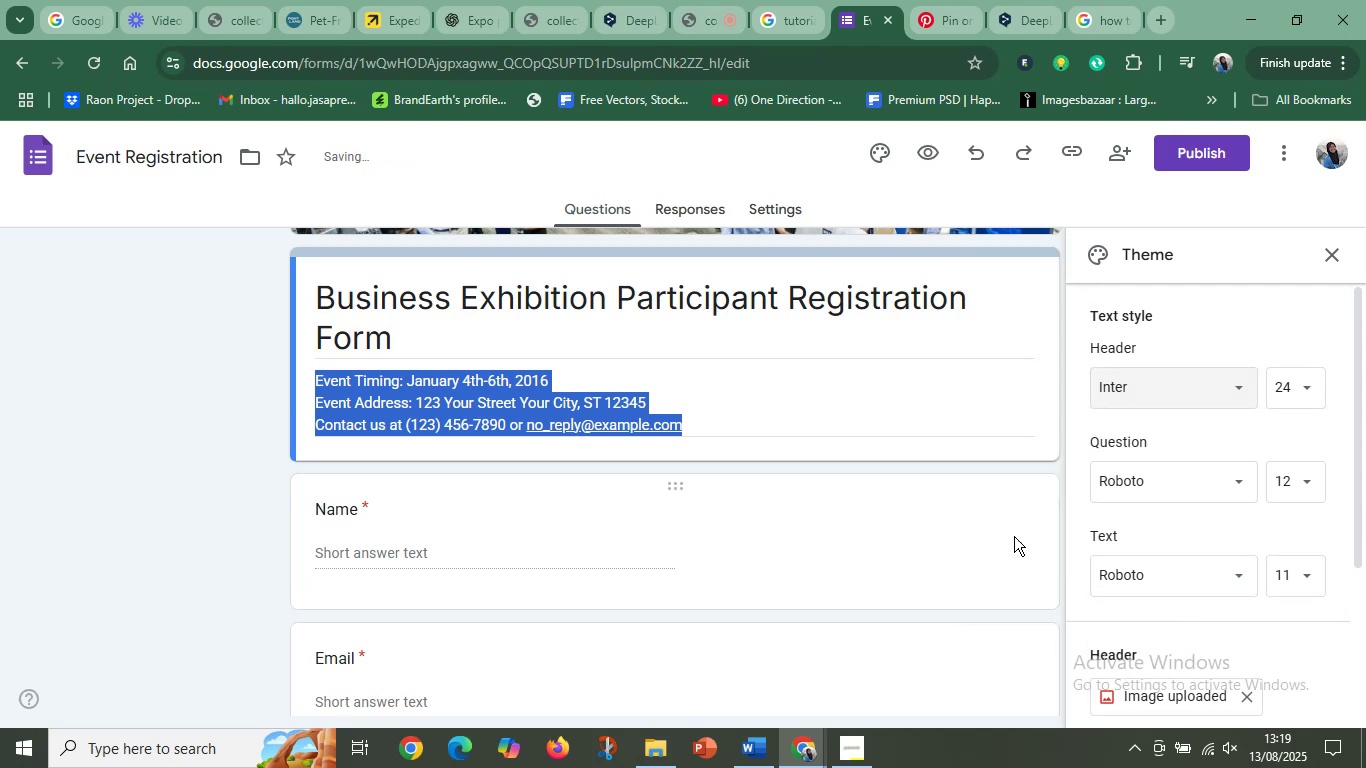 
key(Control+Z)
 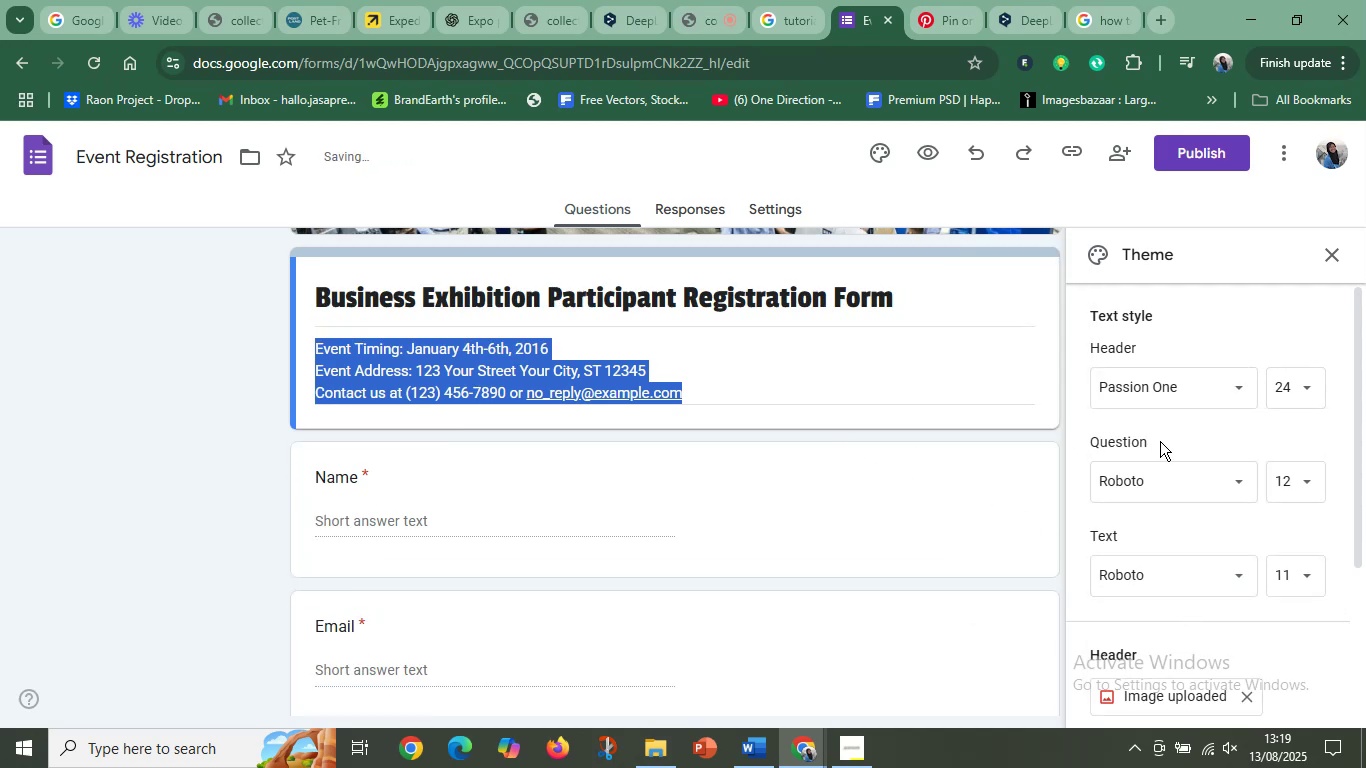 
left_click([1166, 476])
 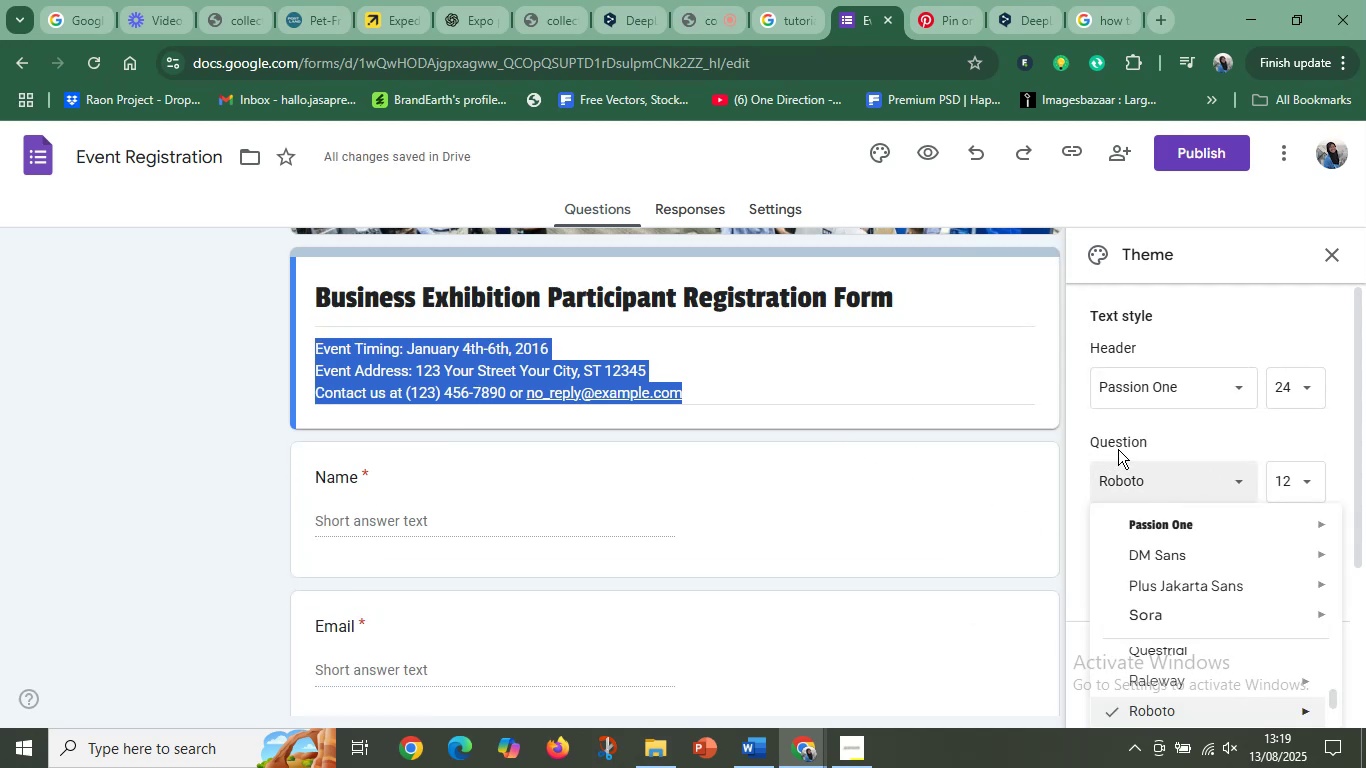 
left_click([1124, 429])
 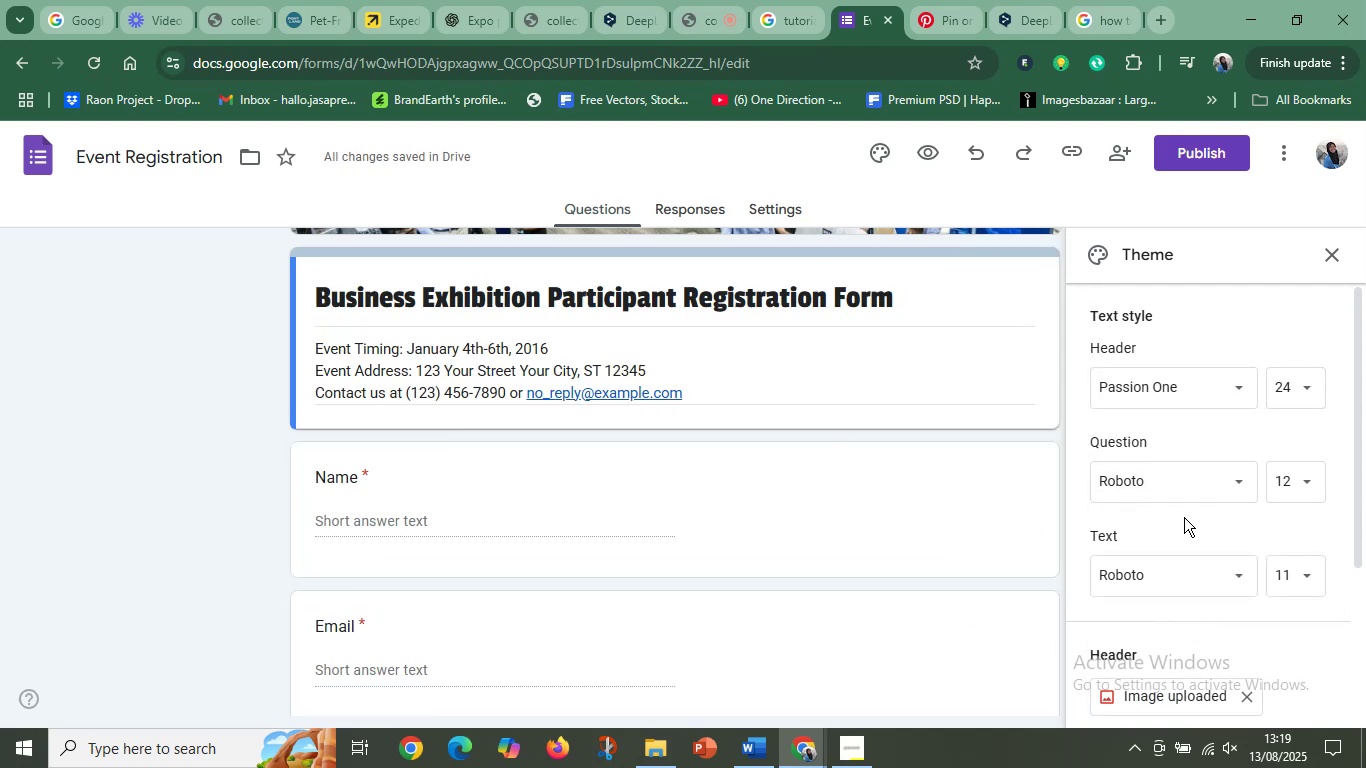 
scroll: coordinate [1184, 517], scroll_direction: down, amount: 1.0
 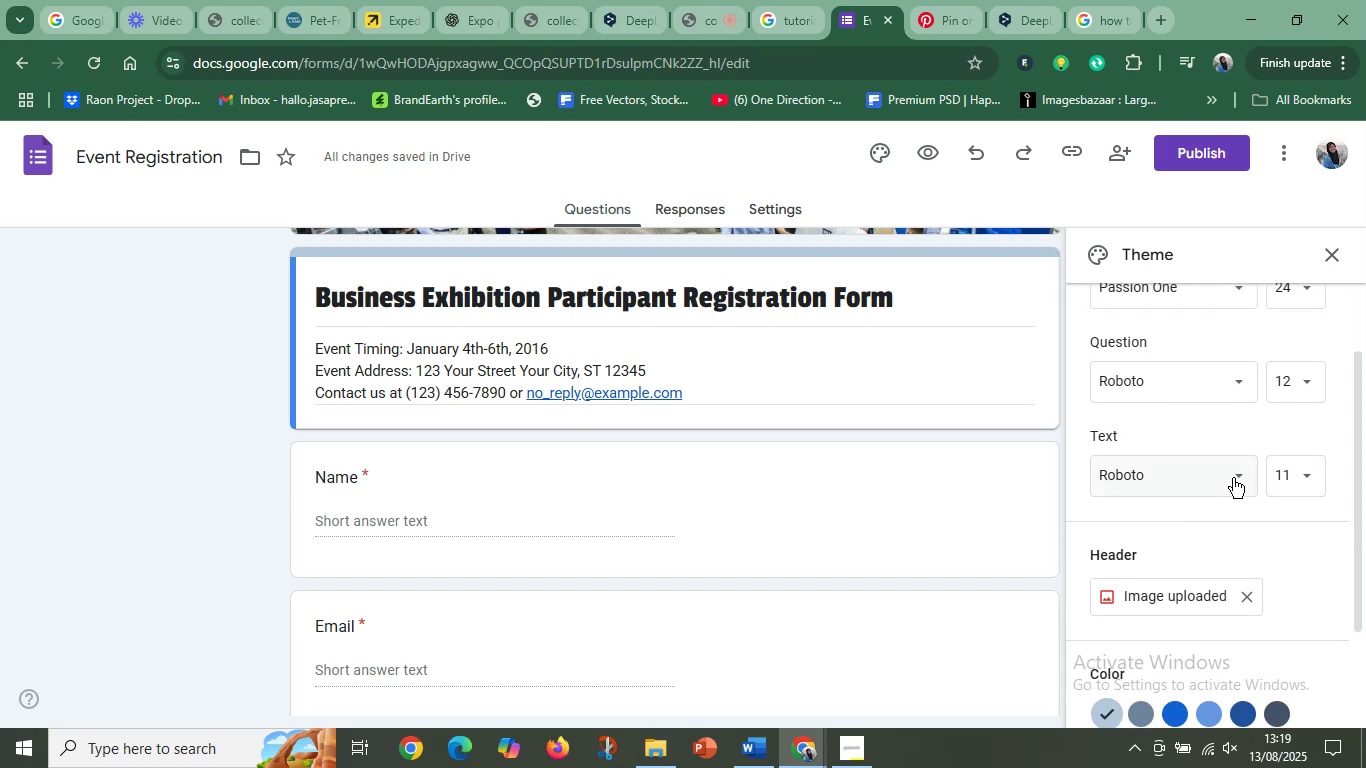 
left_click([1233, 478])
 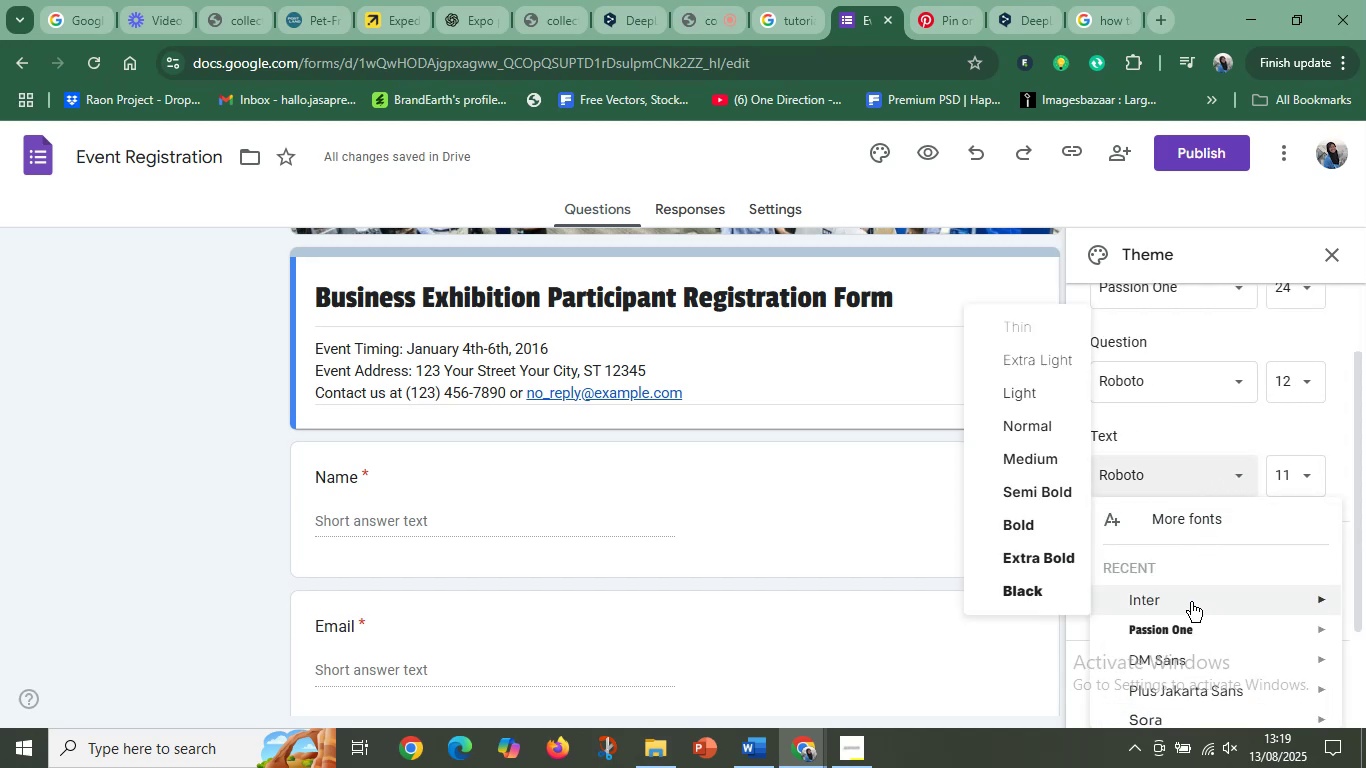 
left_click([1178, 626])
 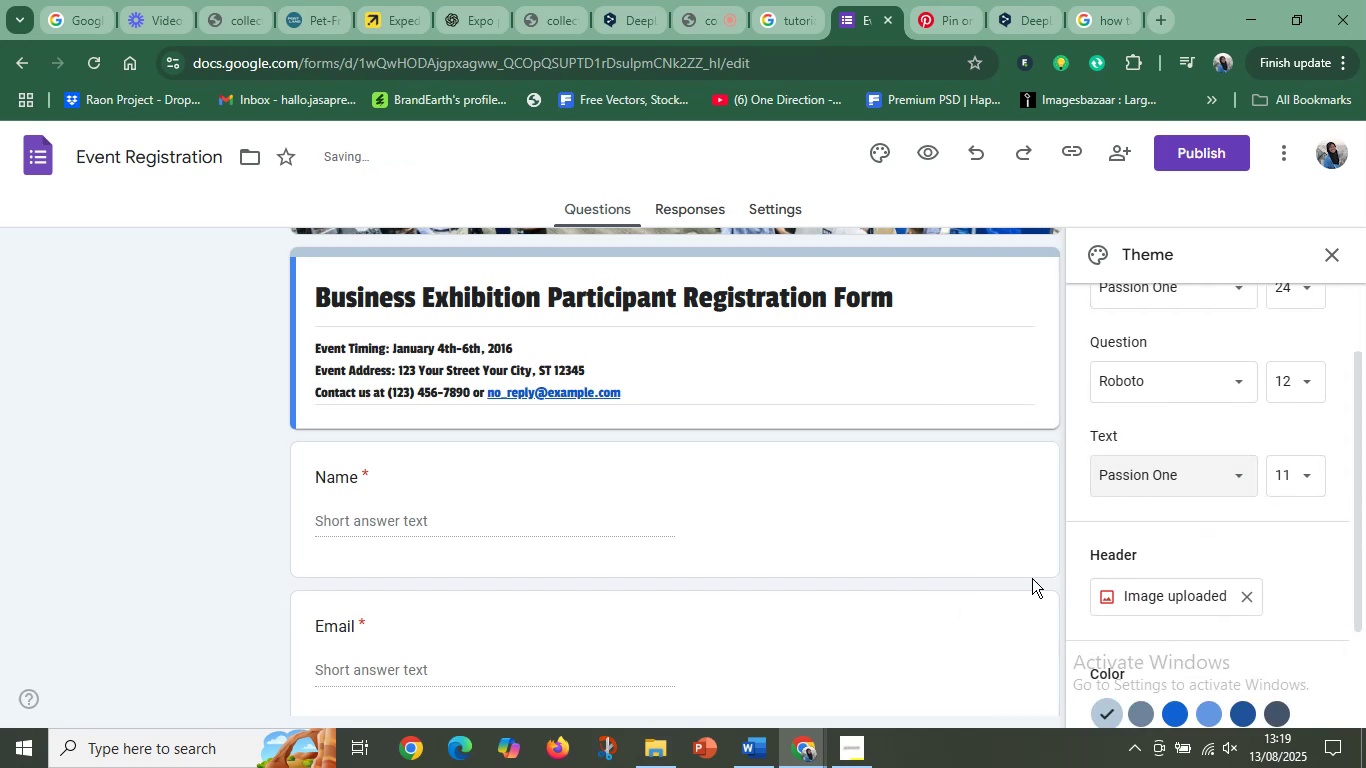 
key(Control+Z)
 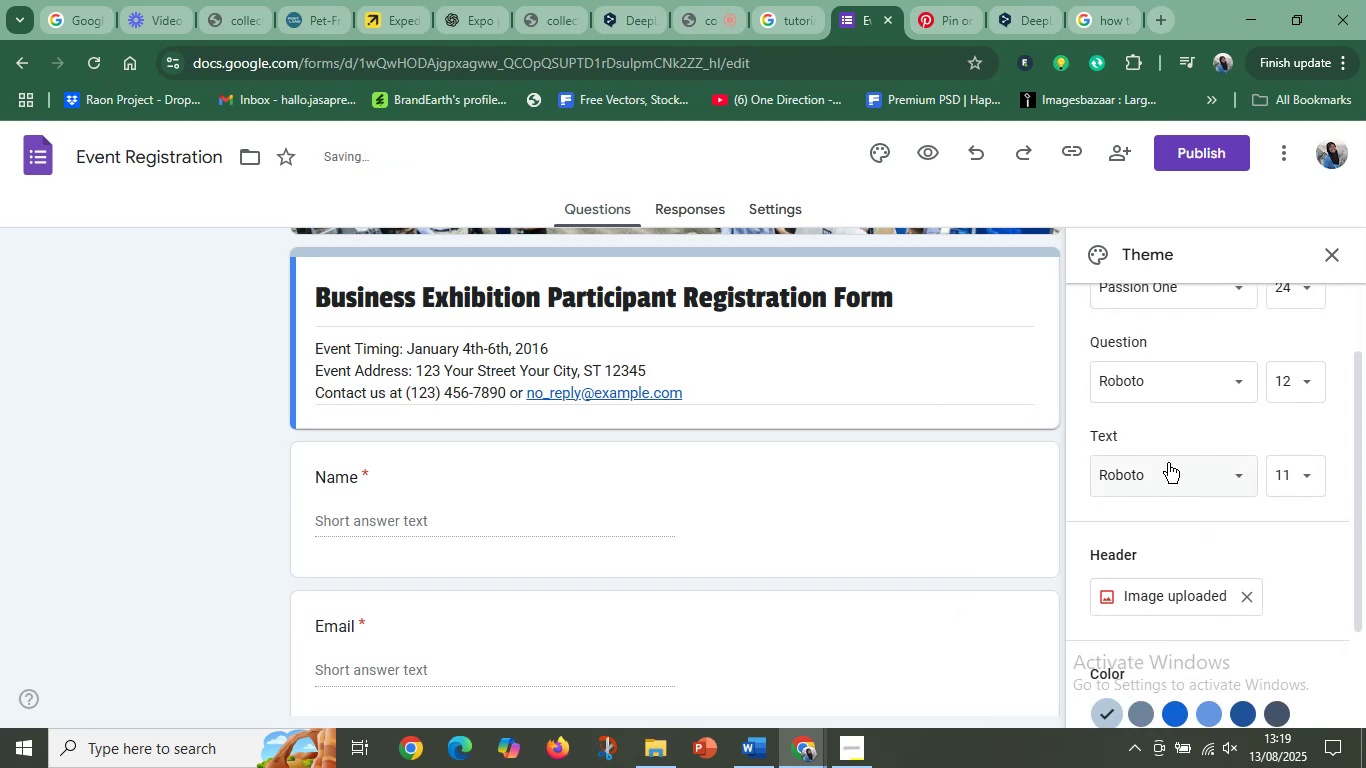 
left_click([1163, 473])
 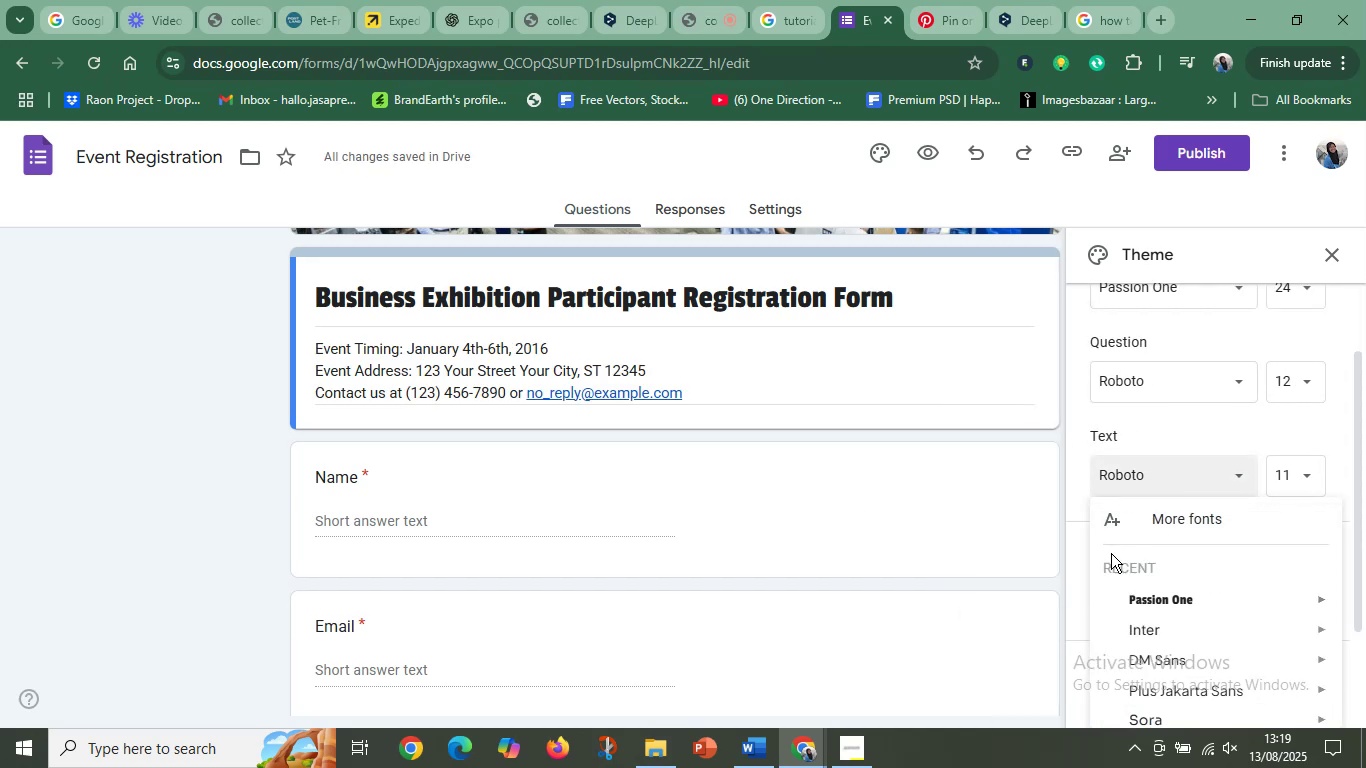 
left_click([1109, 516])
 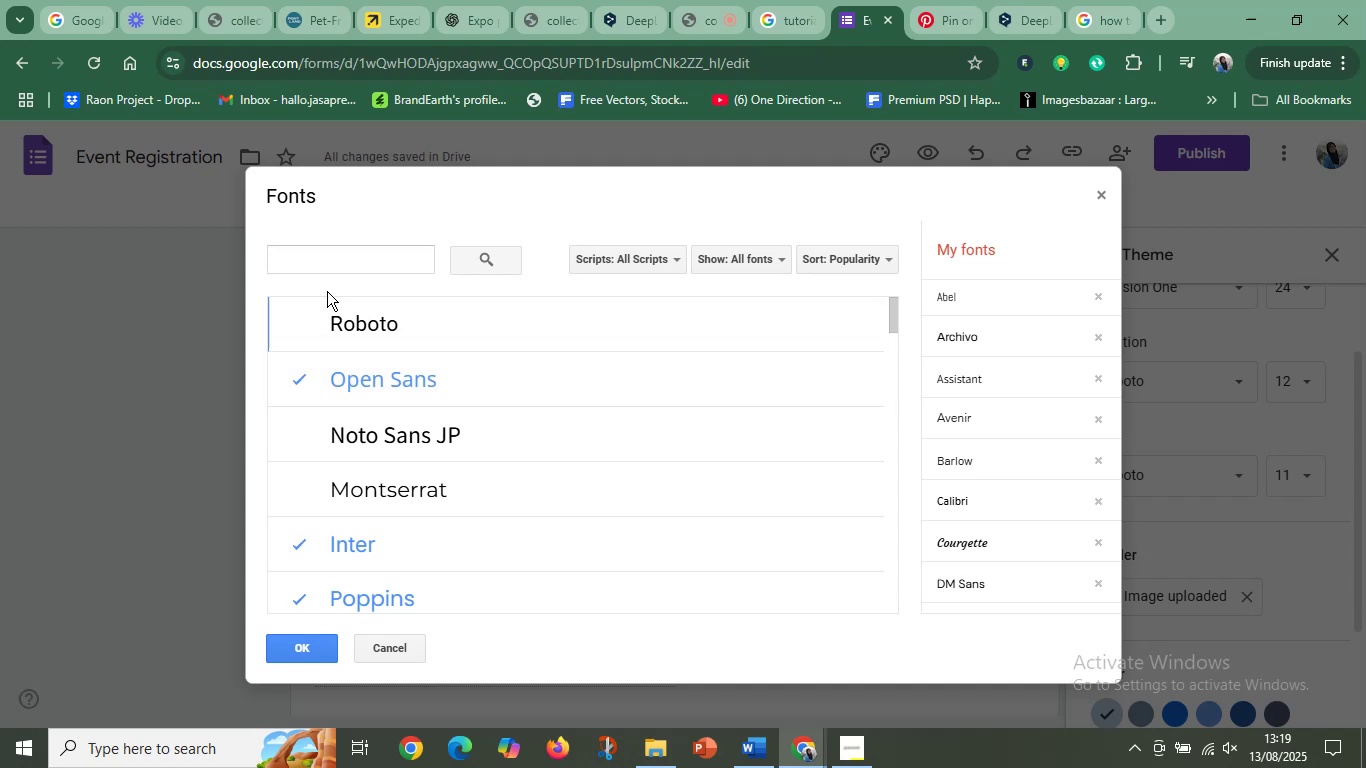 
left_click([336, 268])
 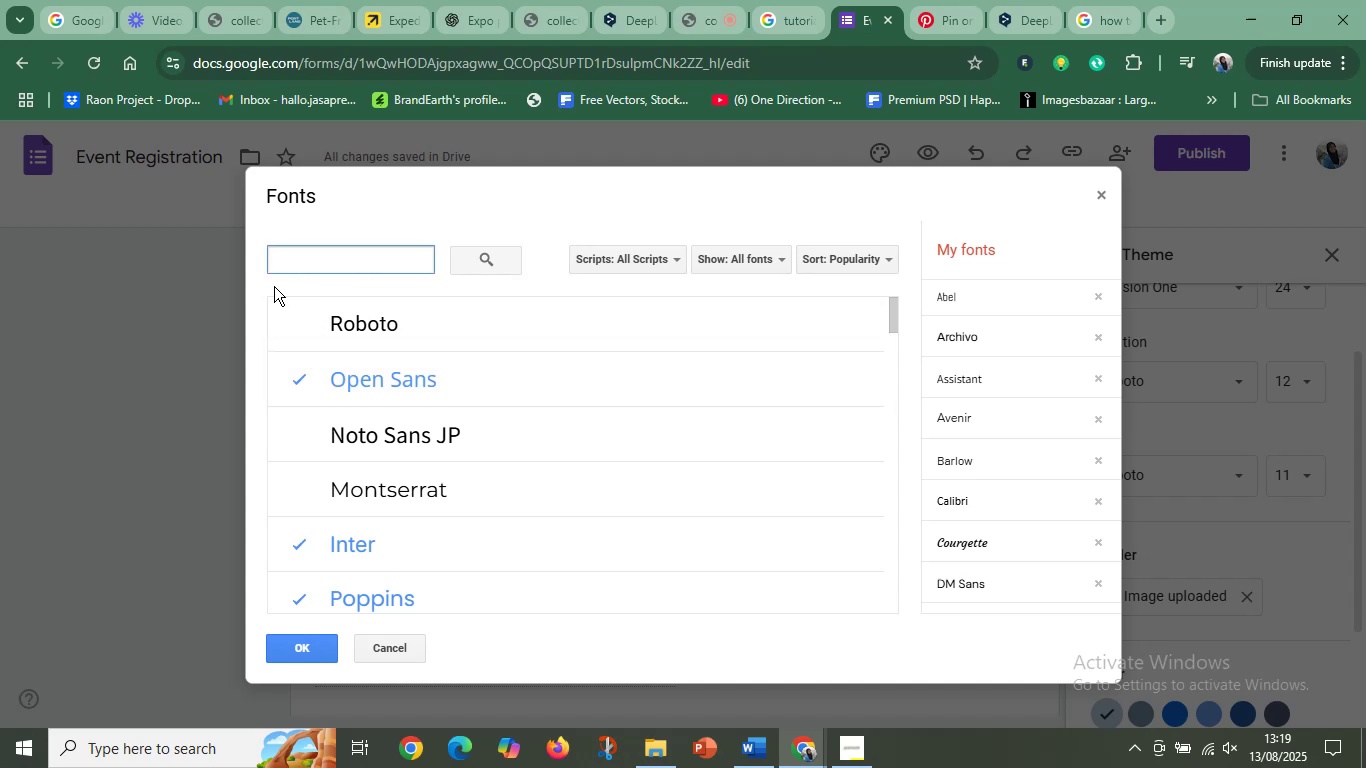 
scroll: coordinate [467, 444], scroll_direction: down, amount: 14.0
 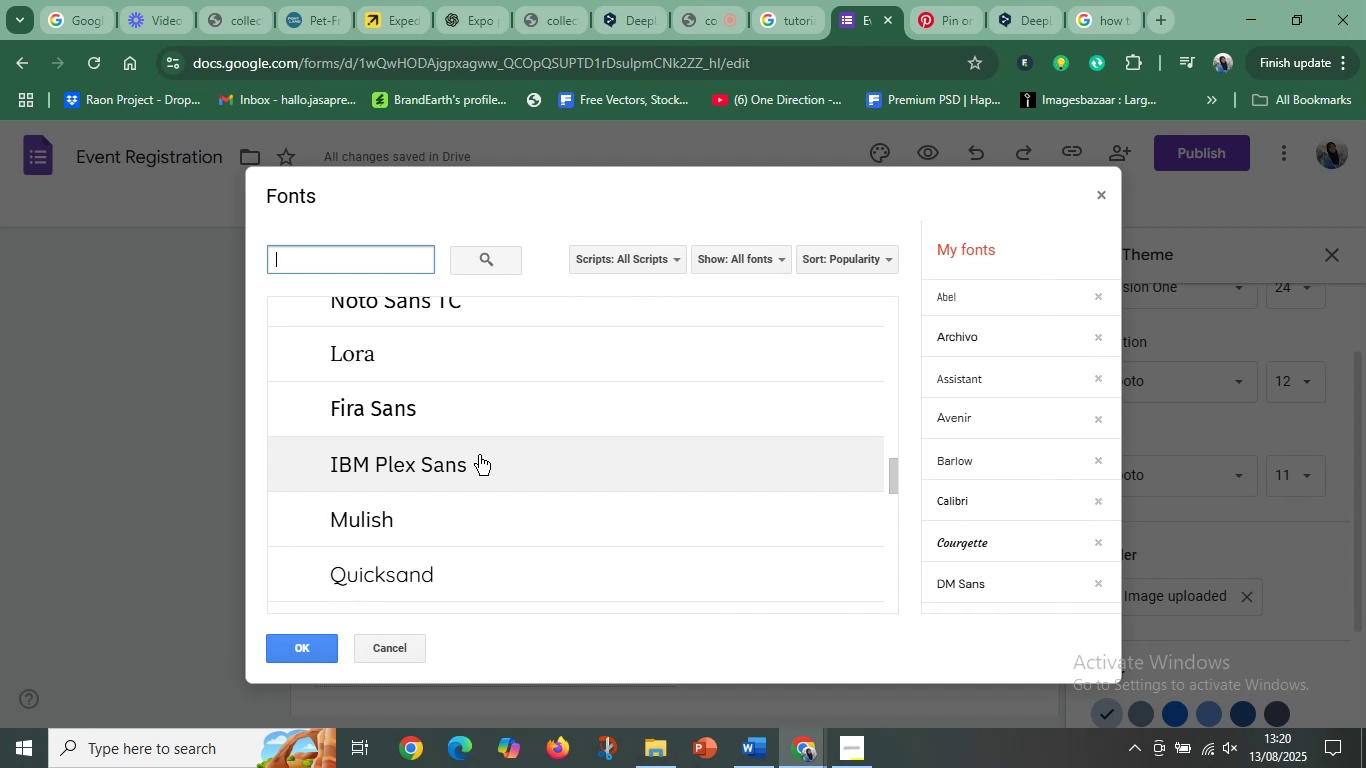 
wait(14.83)
 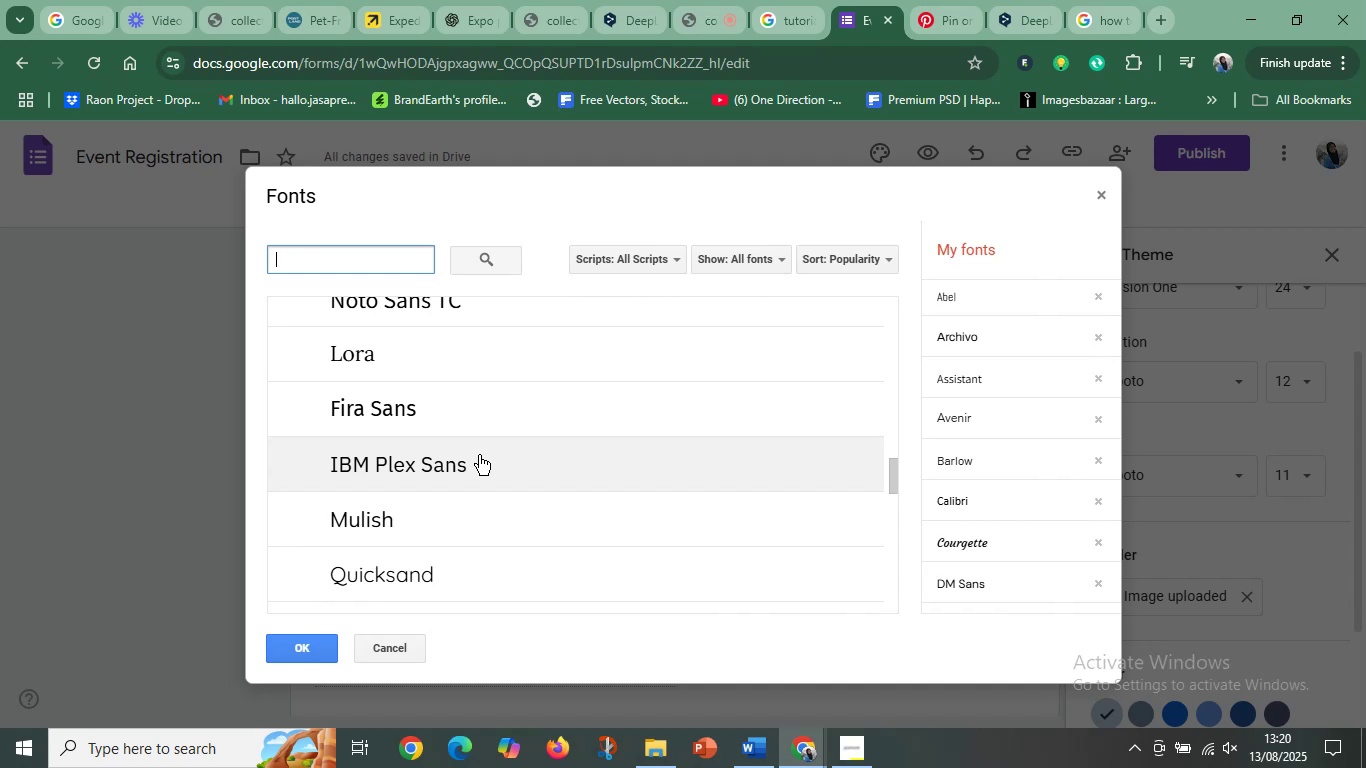 
scroll: coordinate [369, 501], scroll_direction: down, amount: 13.0
 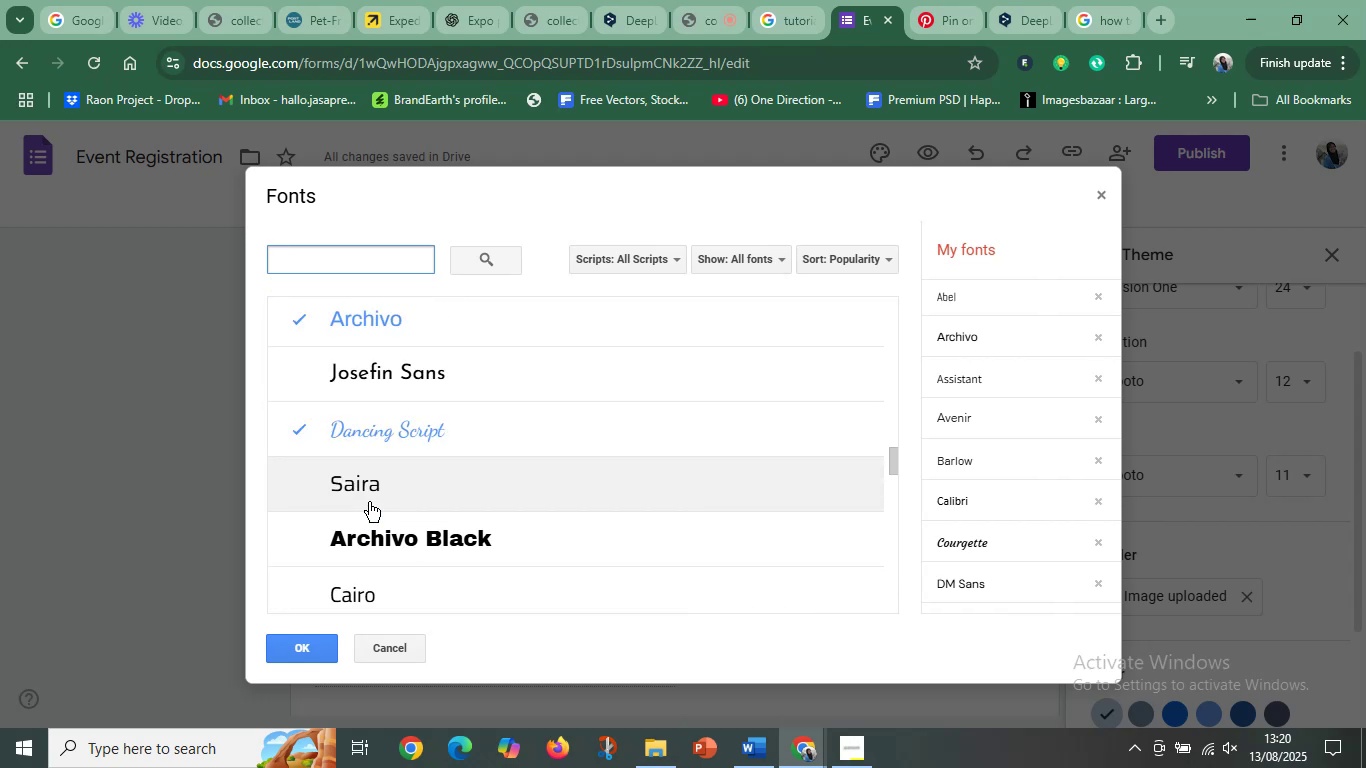 
scroll: coordinate [368, 504], scroll_direction: down, amount: 2.0
 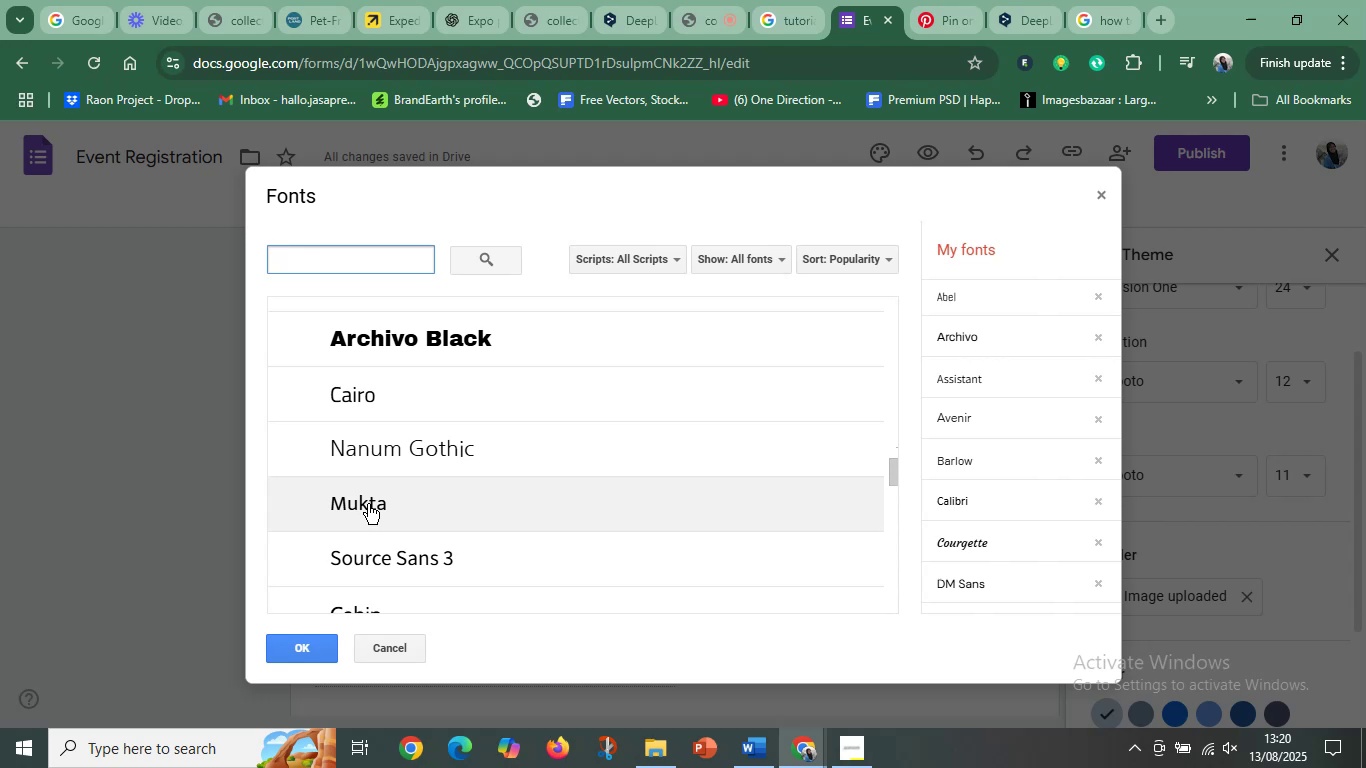 
wait(7.35)
 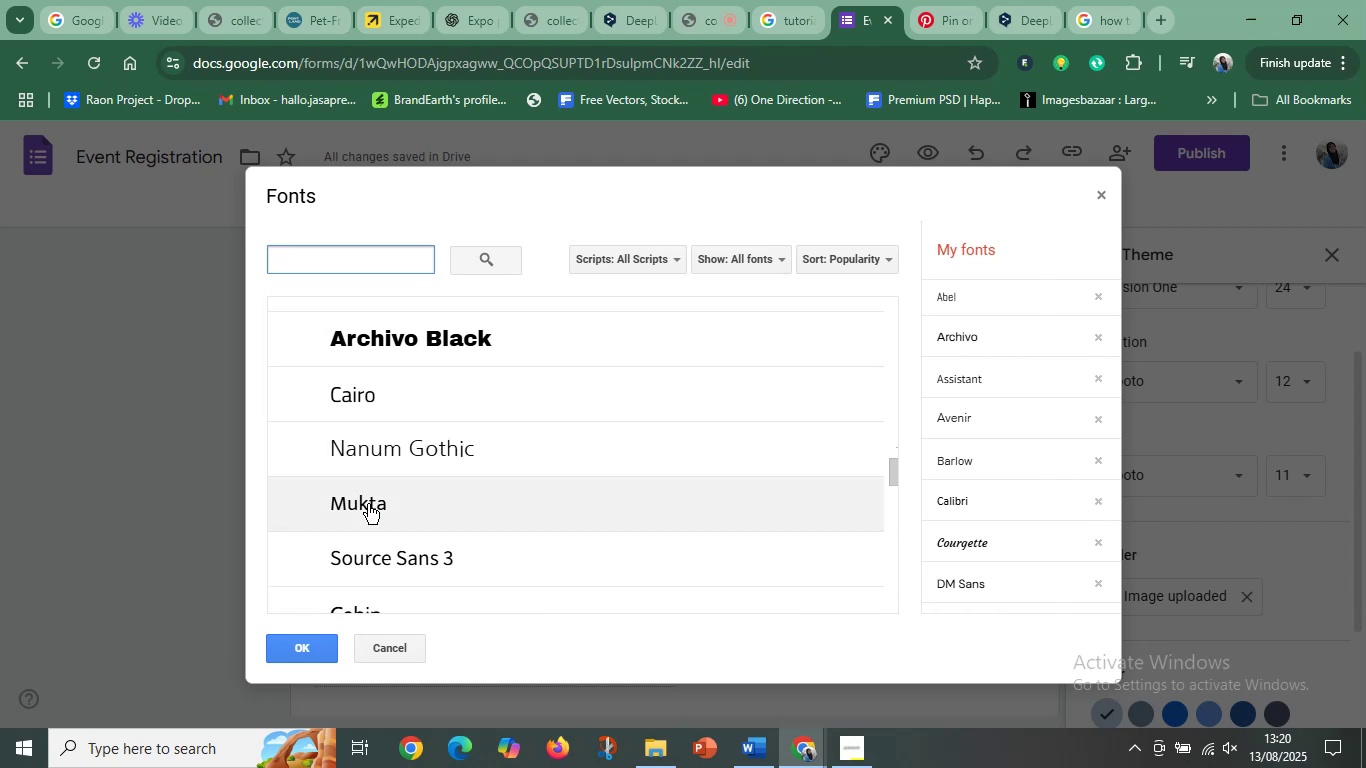 
scroll: coordinate [419, 452], scroll_direction: down, amount: 17.0
 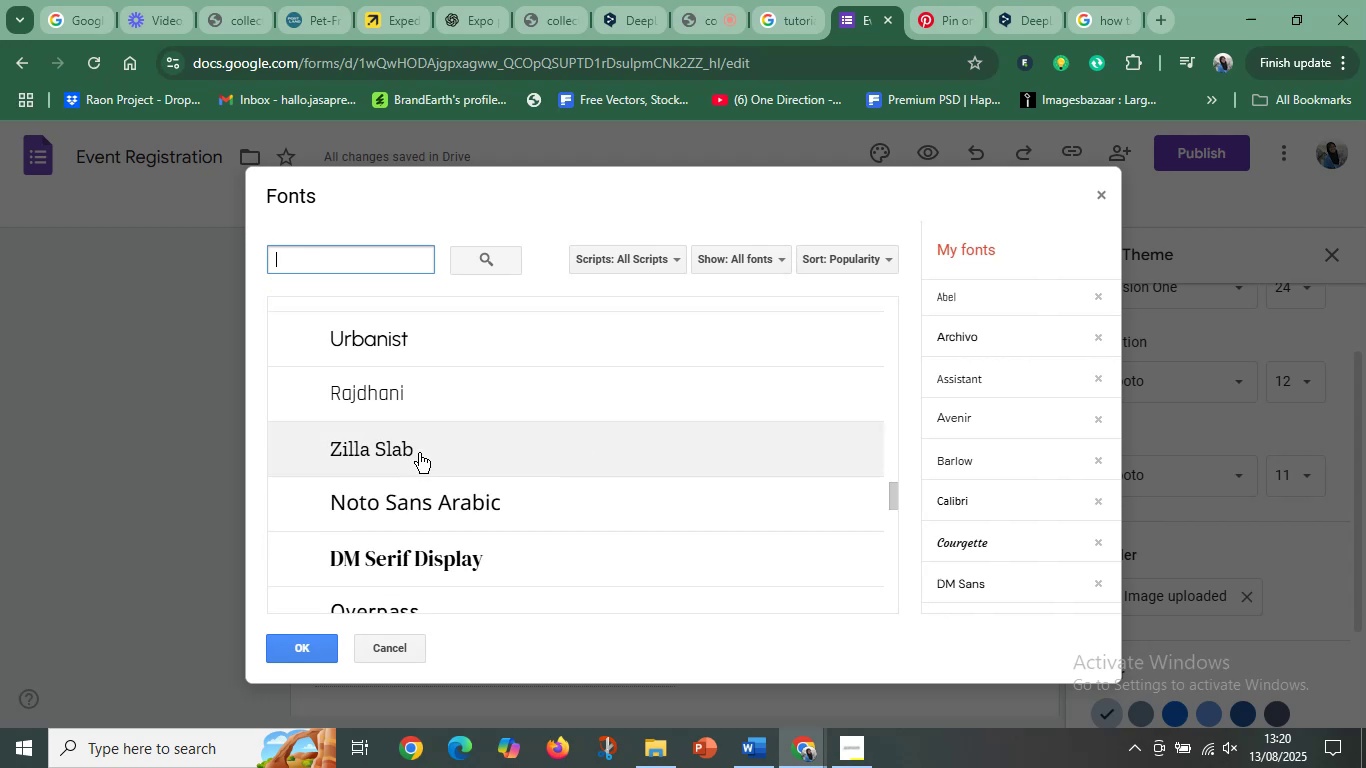 
scroll: coordinate [419, 455], scroll_direction: down, amount: 3.0
 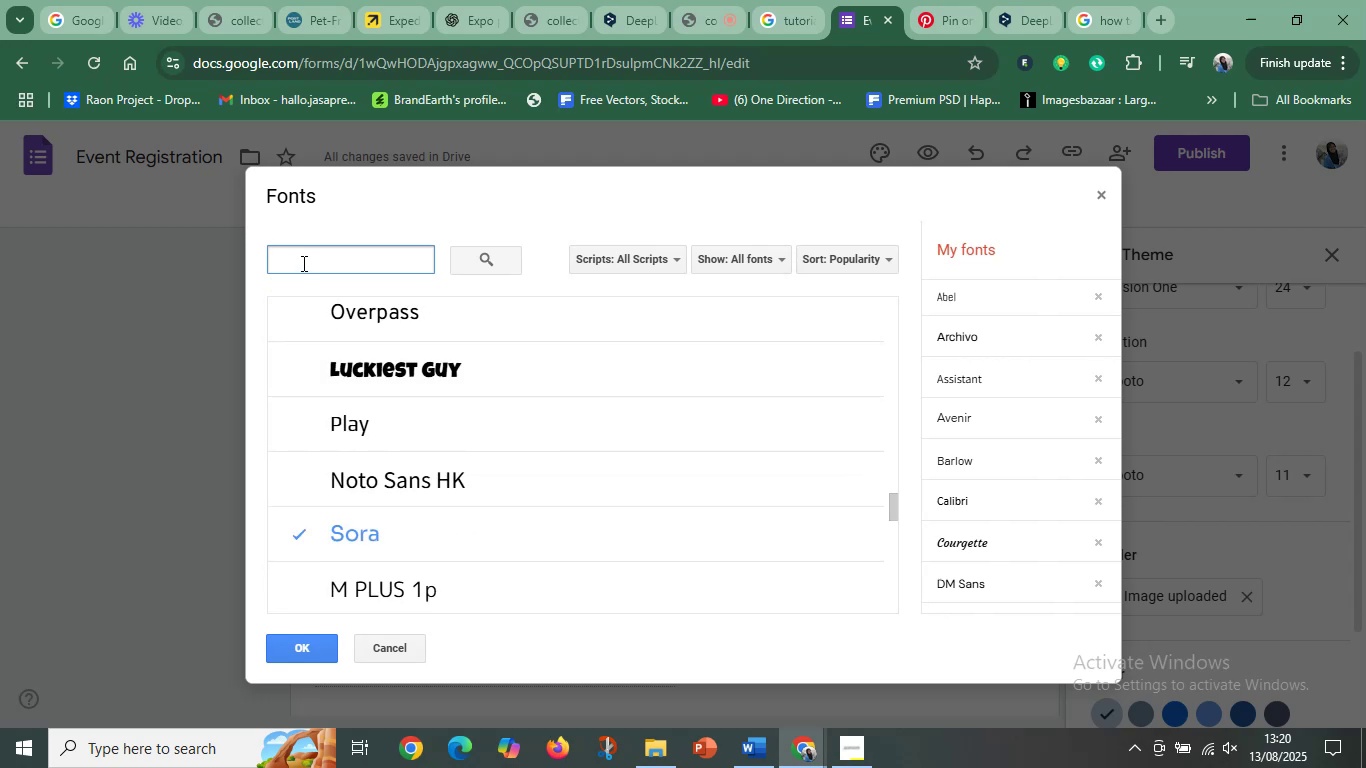 
type(MONT)
 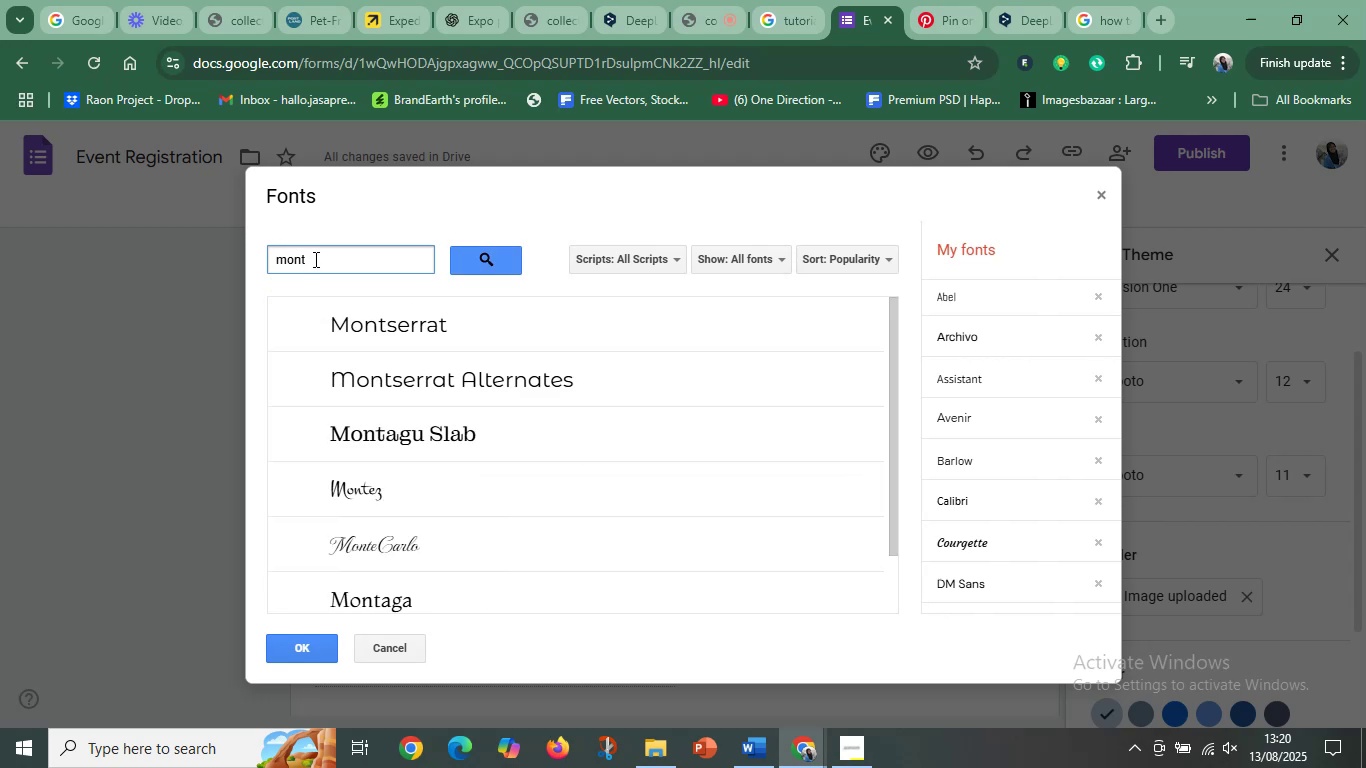 
left_click([428, 320])
 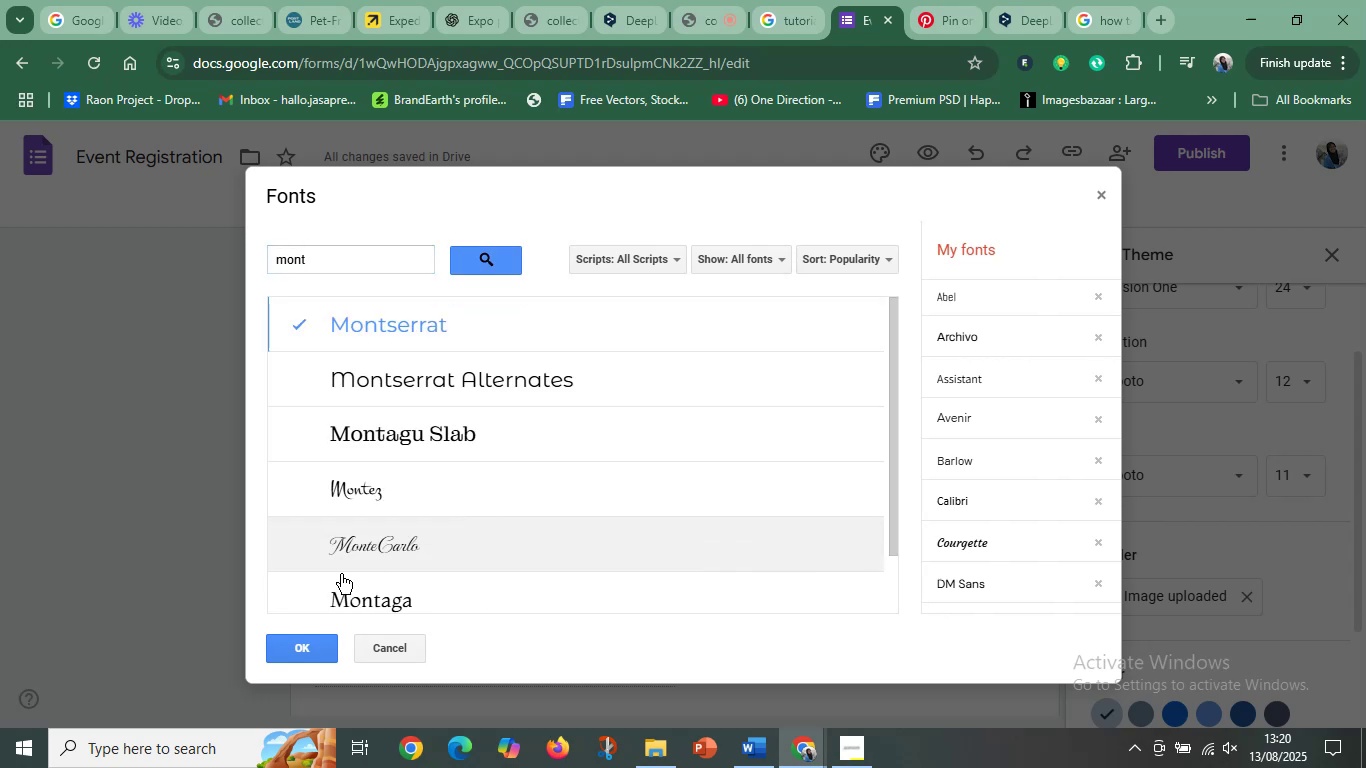 
left_click([306, 650])
 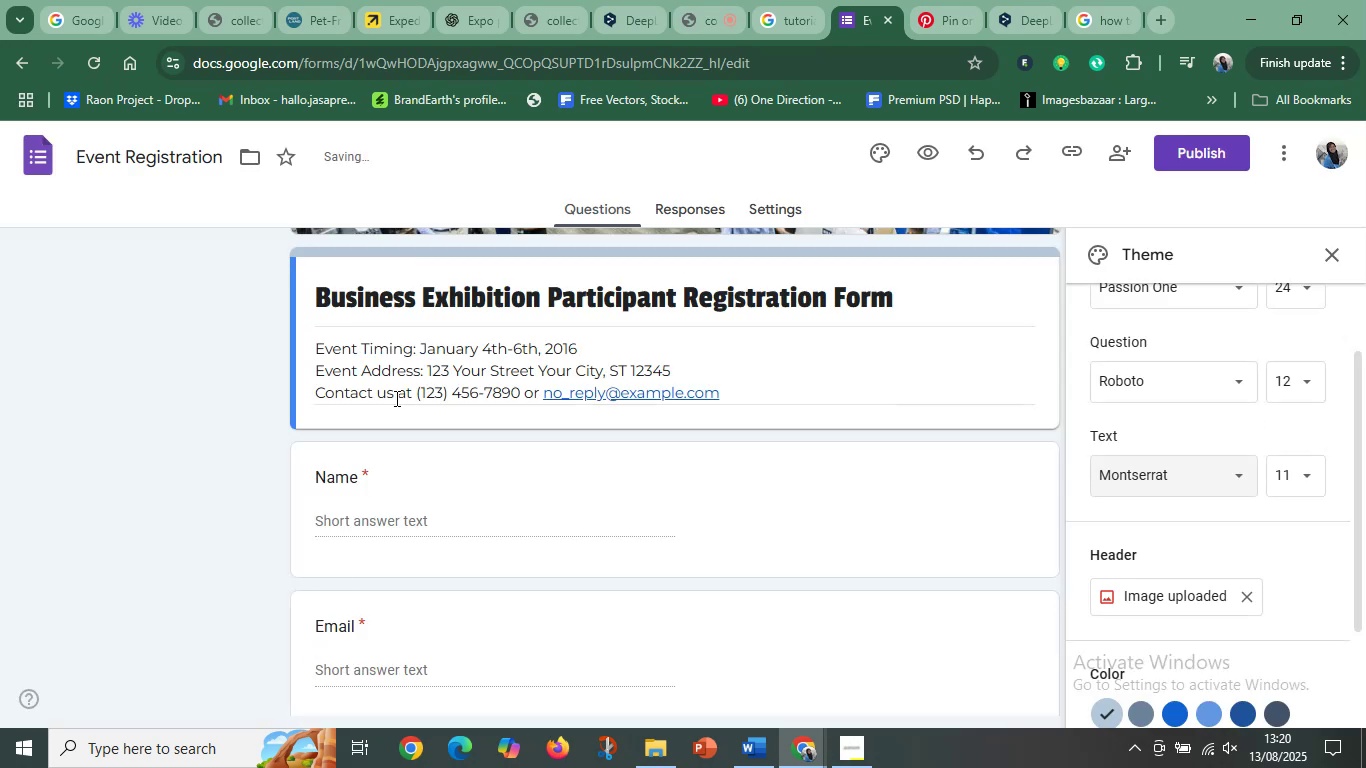 
left_click([432, 360])
 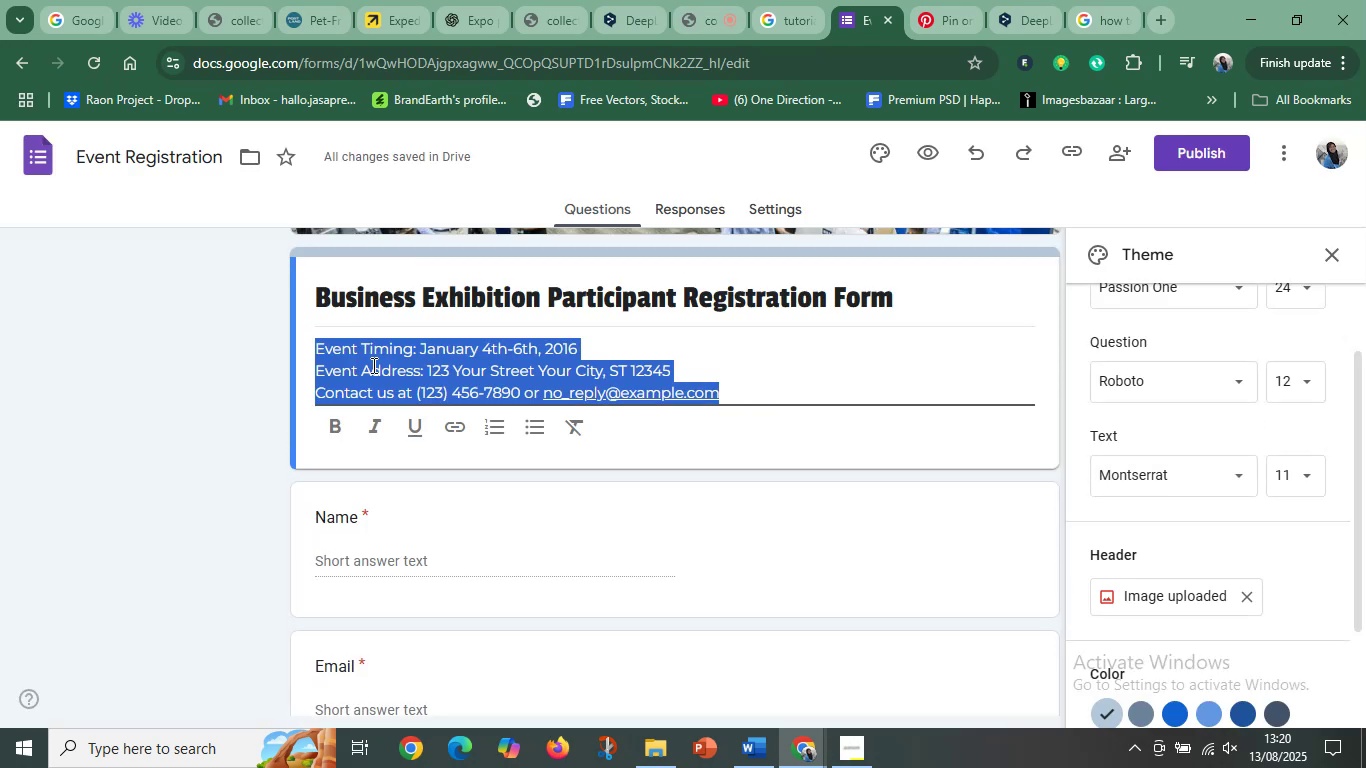 
left_click([365, 365])
 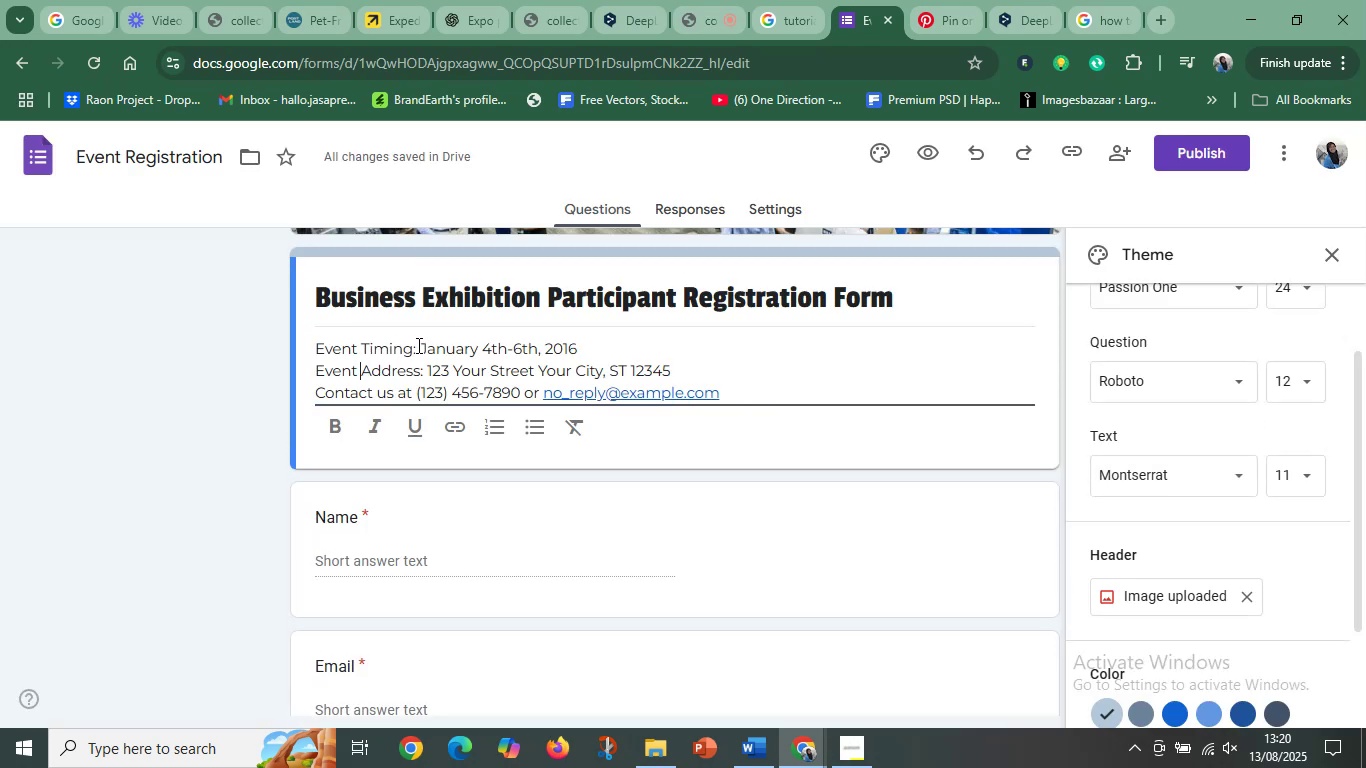 
left_click_drag(start_coordinate=[421, 348], to_coordinate=[662, 344])
 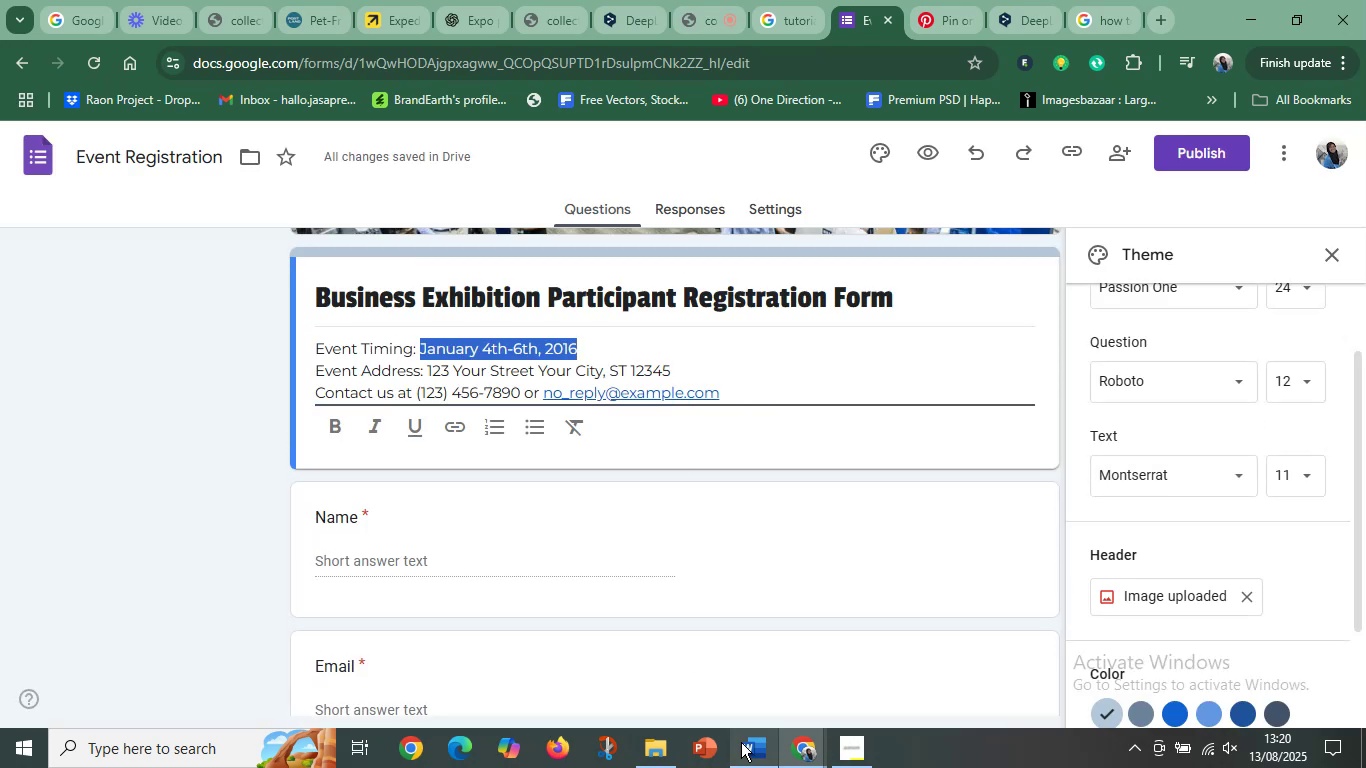 
left_click([742, 742])
 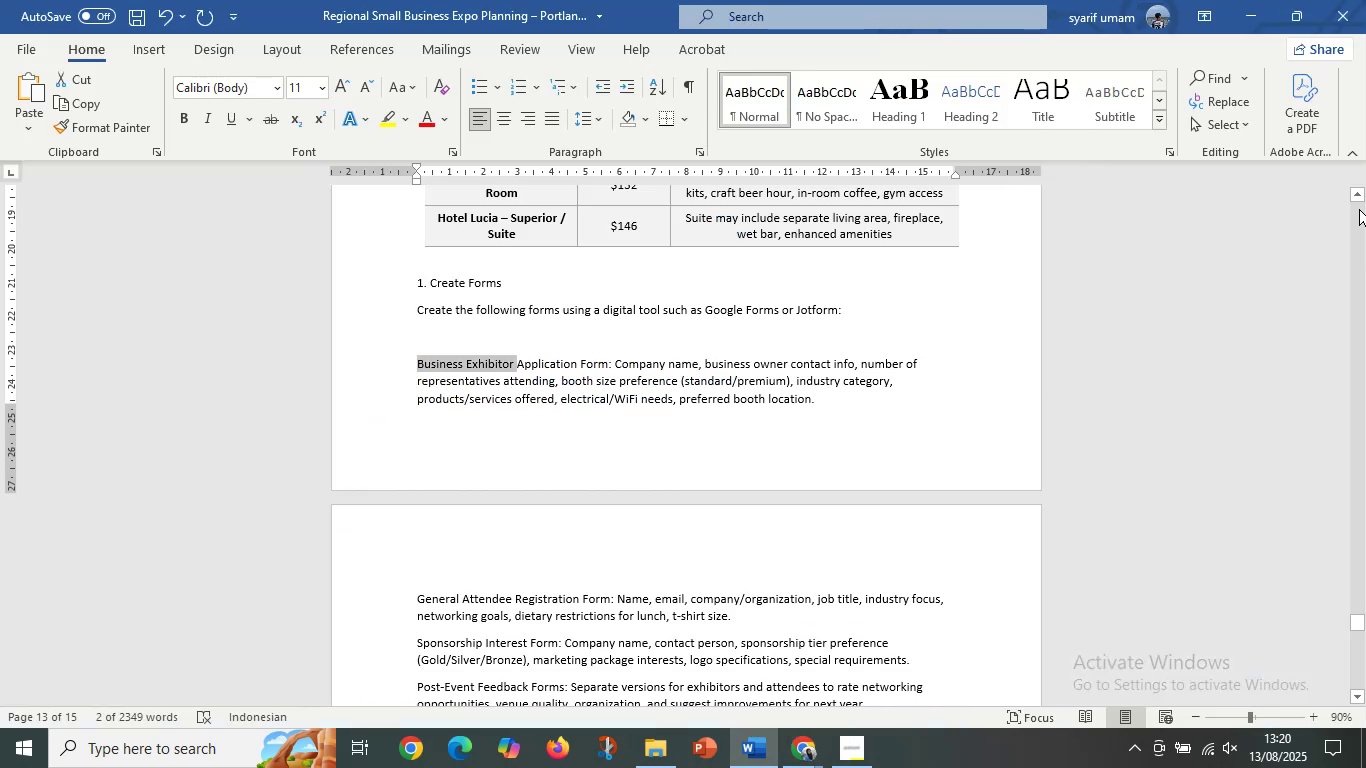 
scroll: coordinate [621, 443], scroll_direction: up, amount: 4.0
 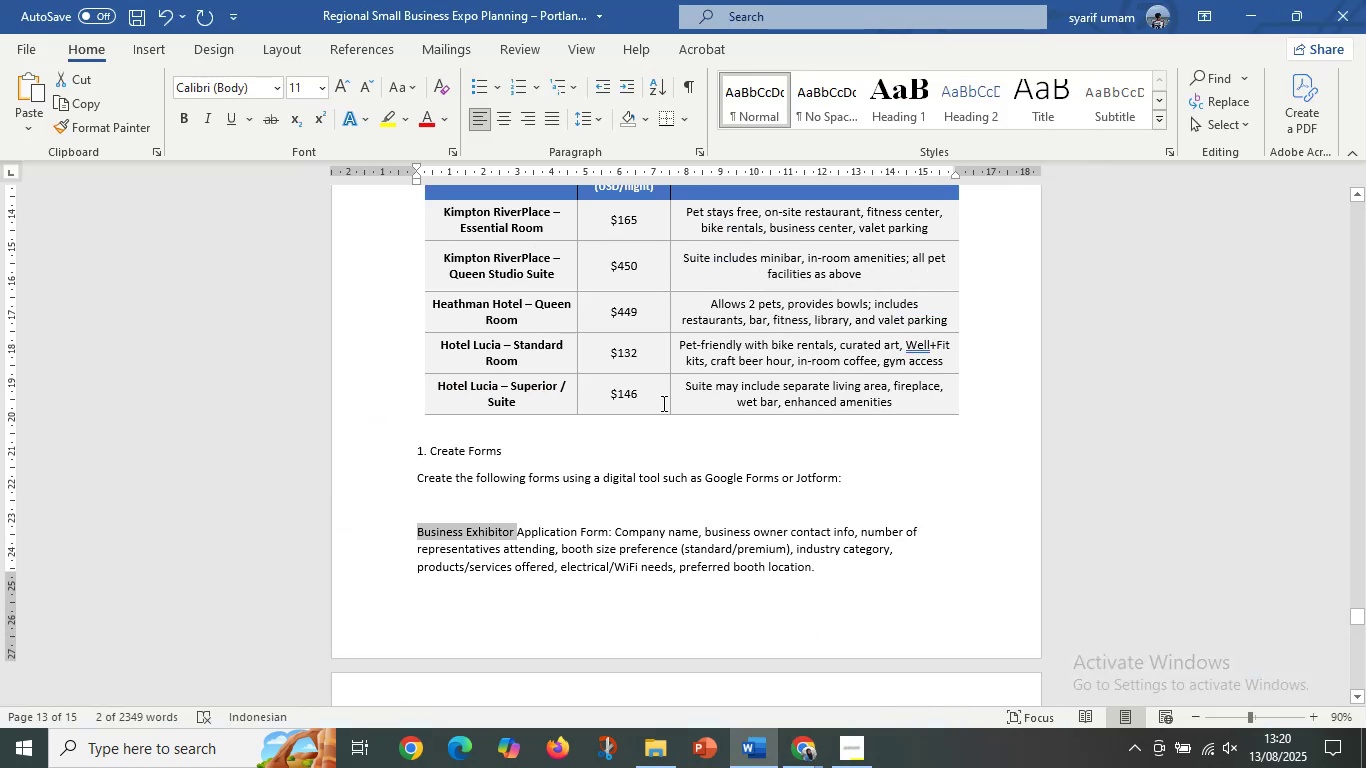 
left_click([664, 400])
 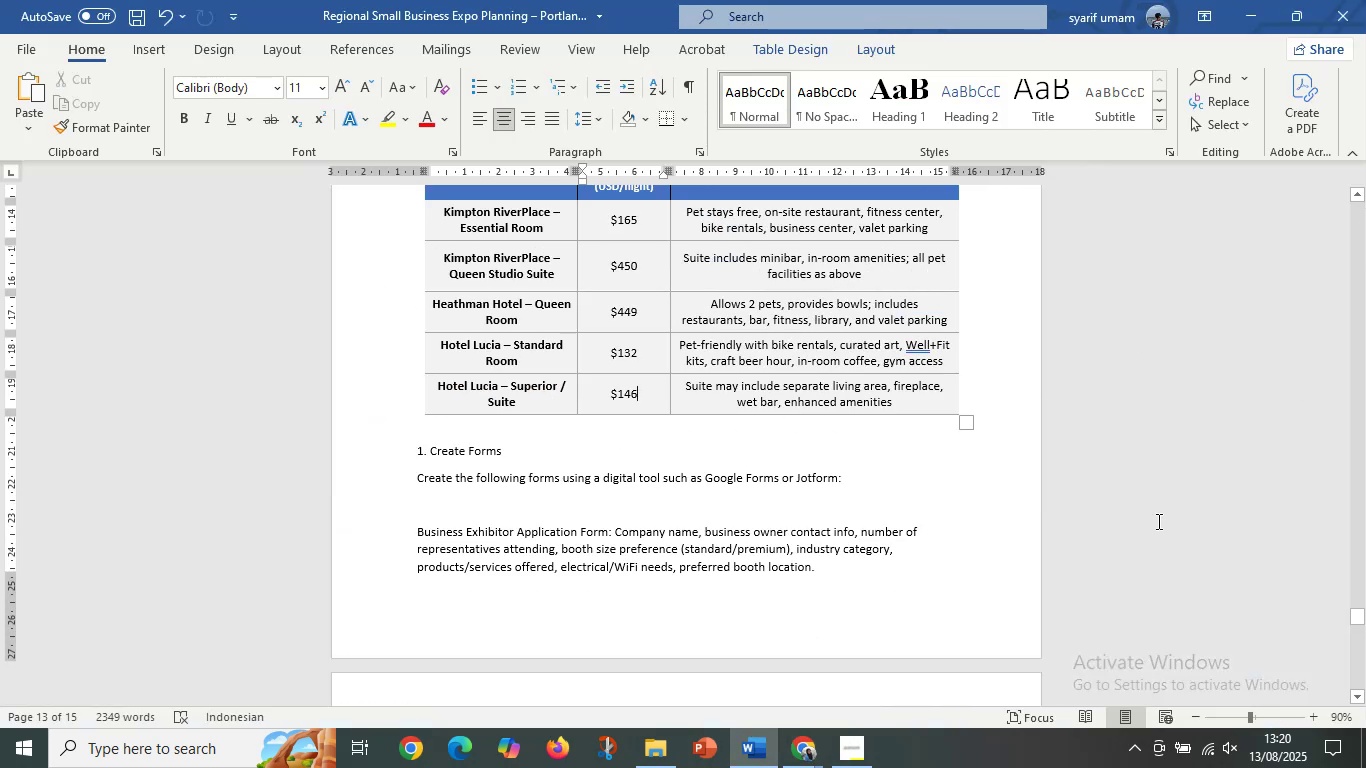 
scroll: coordinate [1358, 555], scroll_direction: up, amount: 5.0
 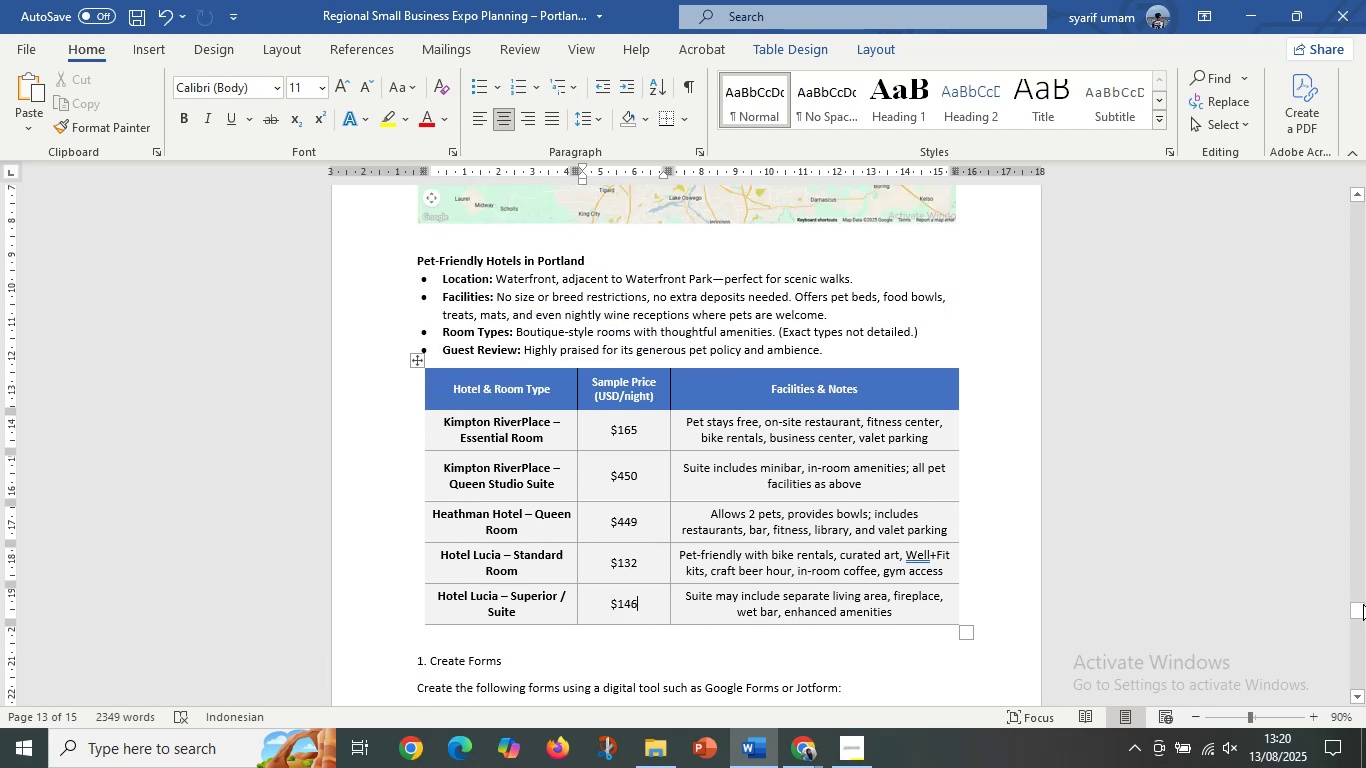 
left_click_drag(start_coordinate=[1363, 607], to_coordinate=[1288, 170])
 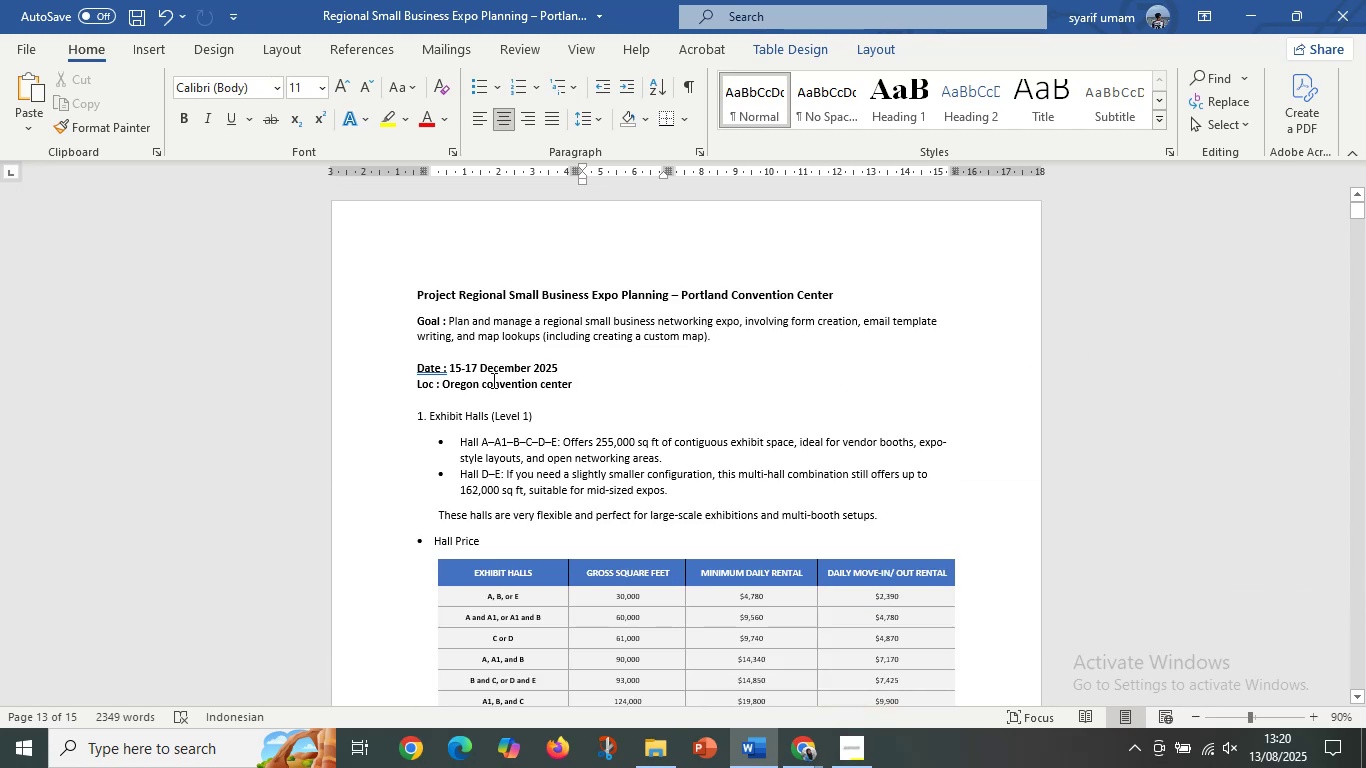 
left_click([434, 367])
 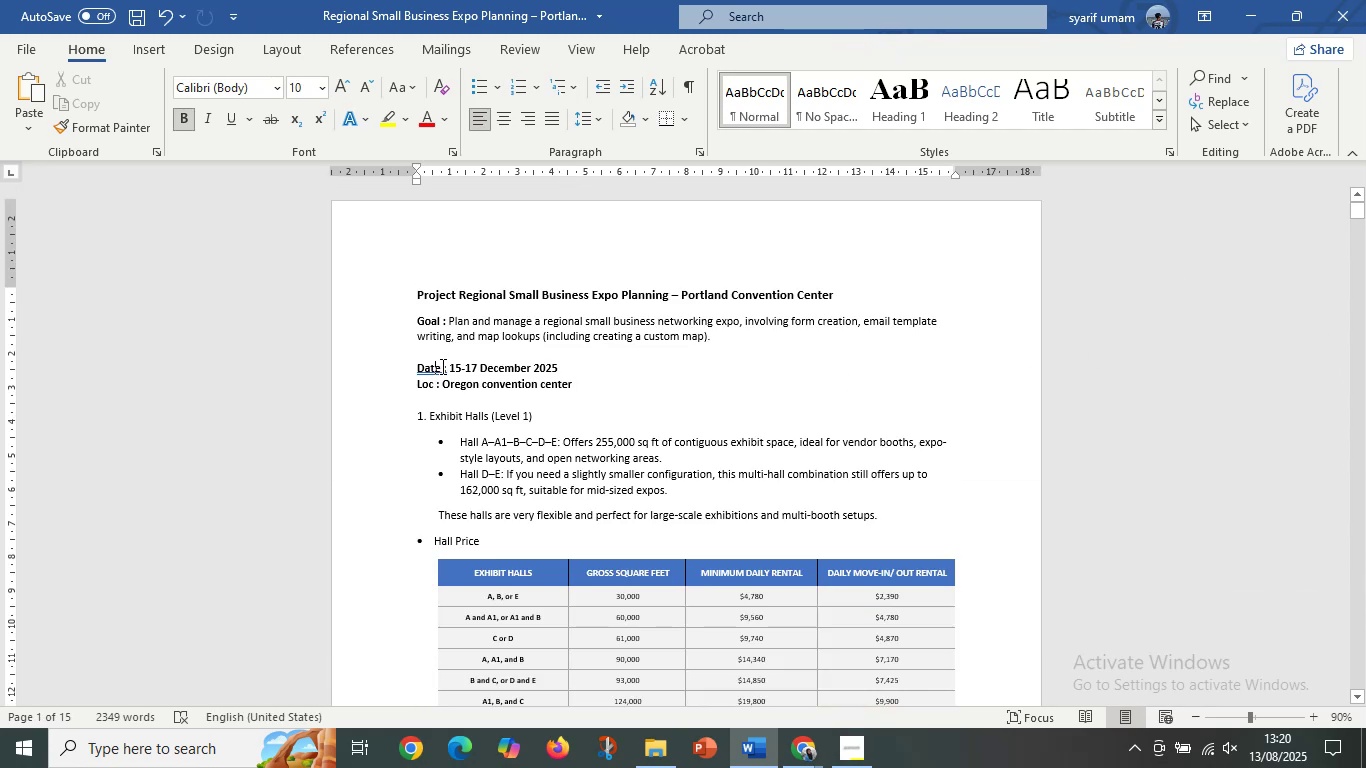 
left_click_drag(start_coordinate=[450, 367], to_coordinate=[574, 361])
 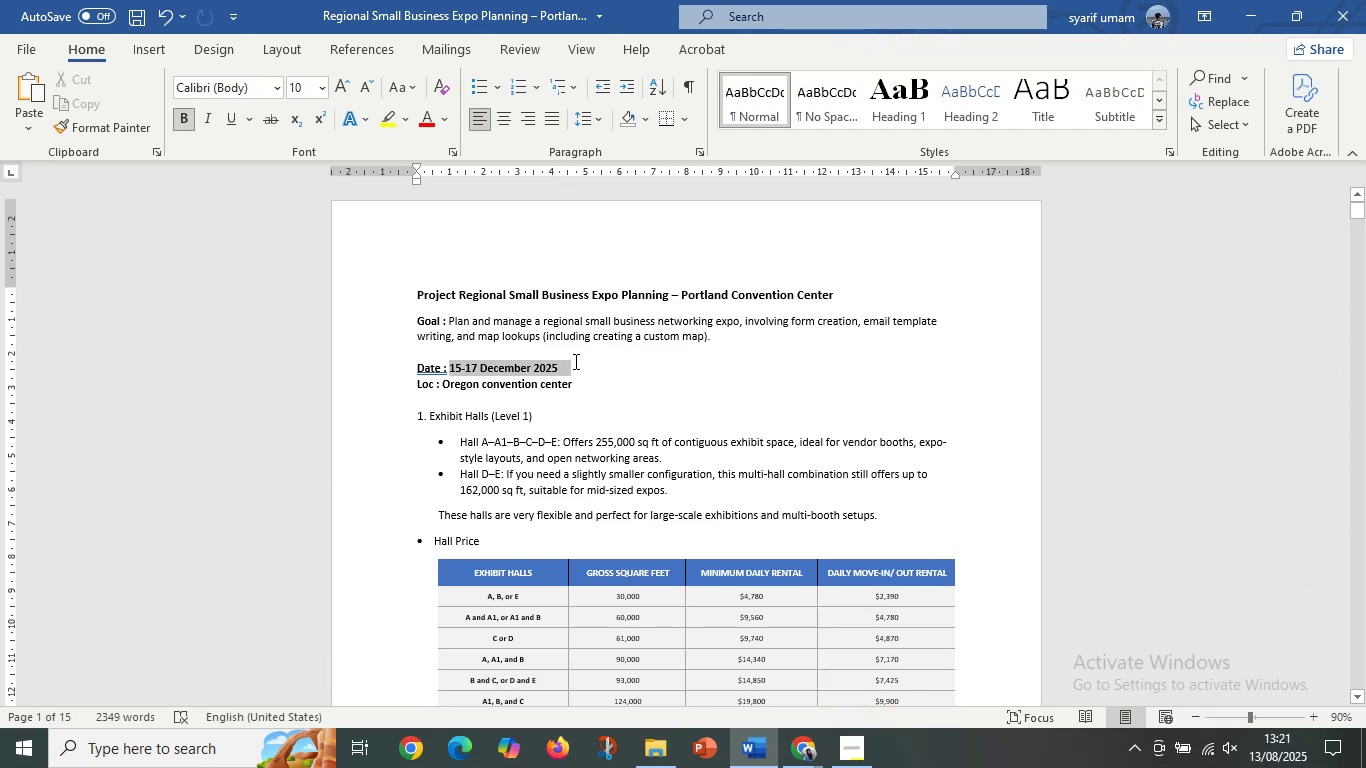 
key(Control+C)
 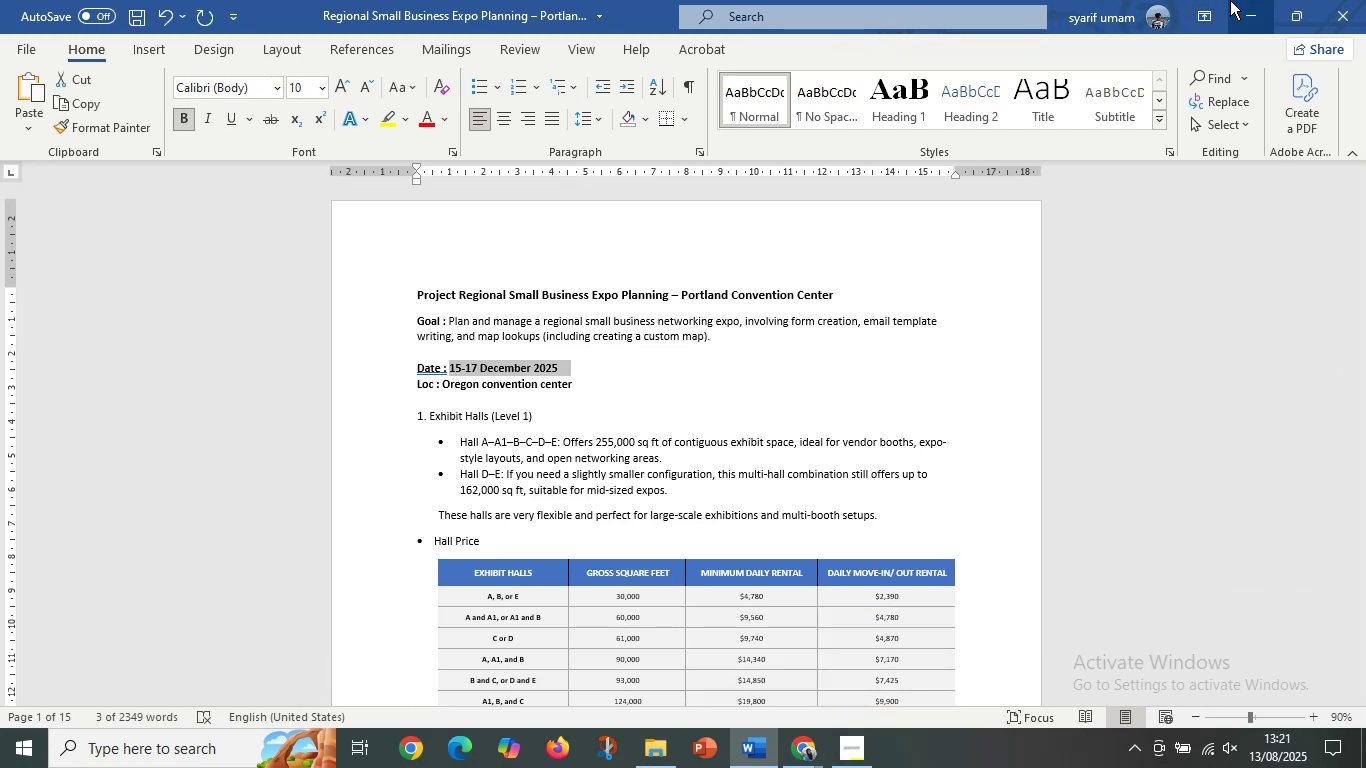 
left_click([1230, 0])
 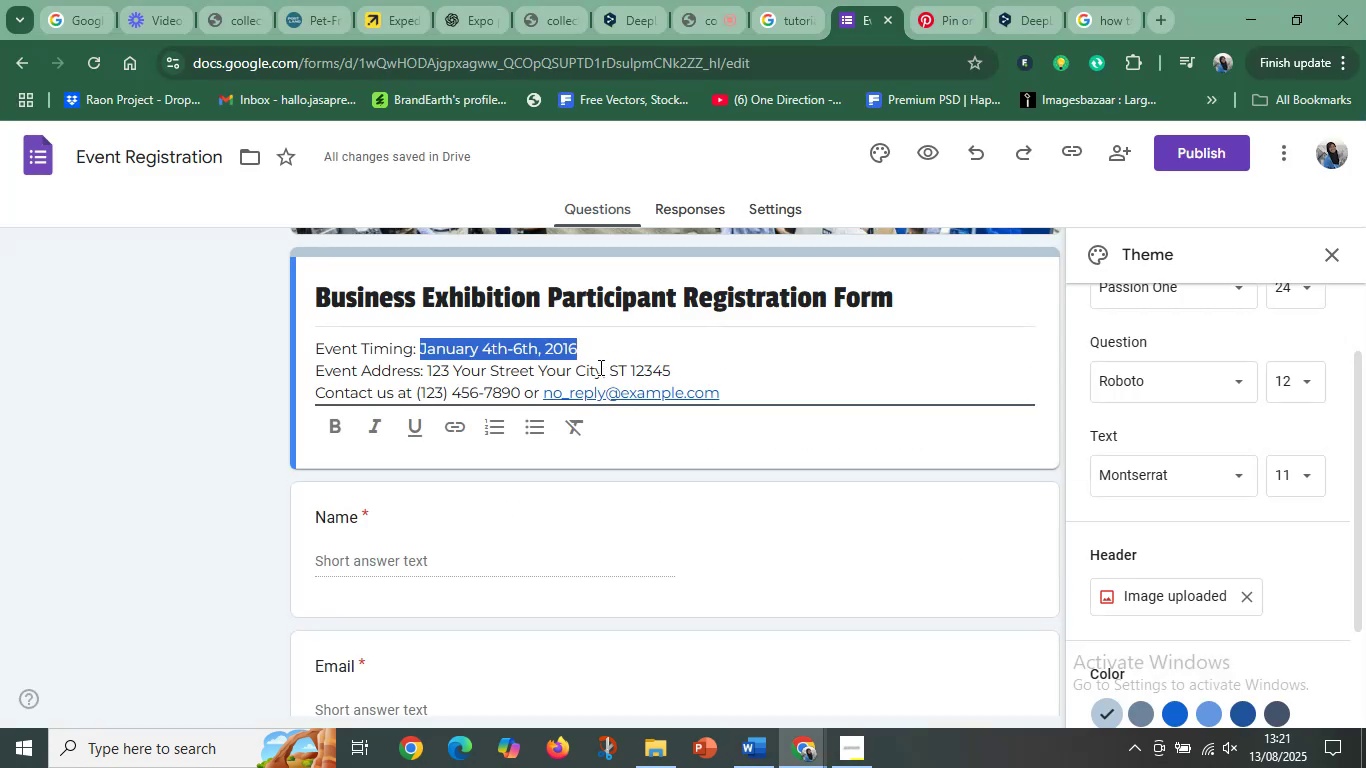 
key(Control+V)
 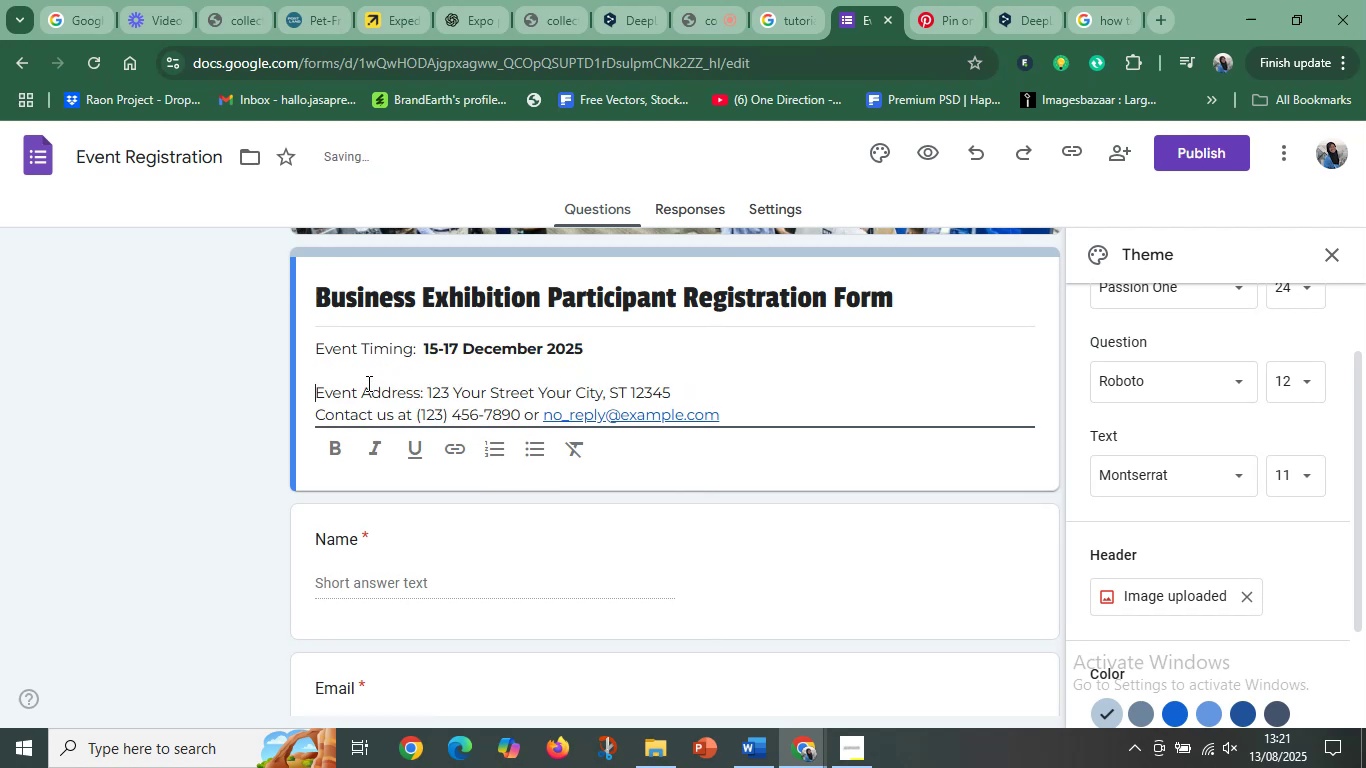 
left_click([364, 374])
 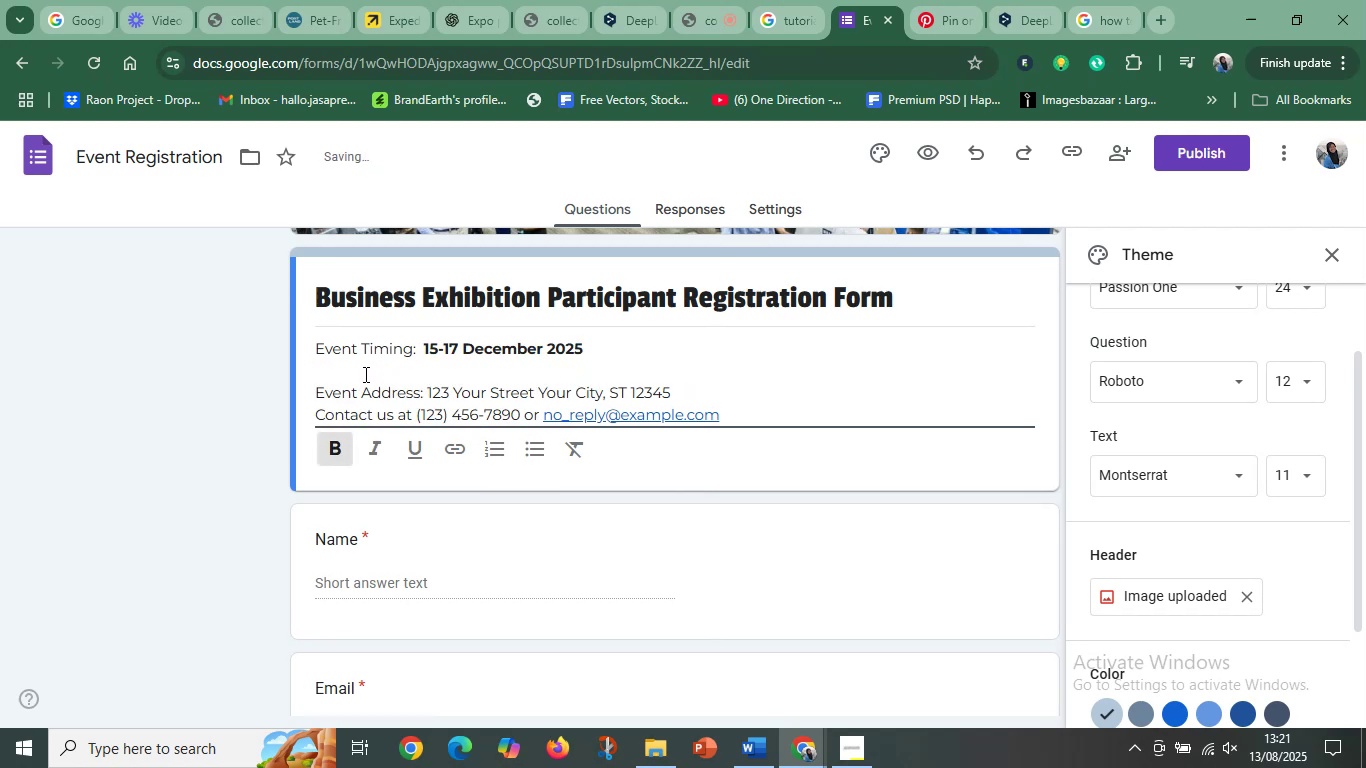 
key(Backspace)
 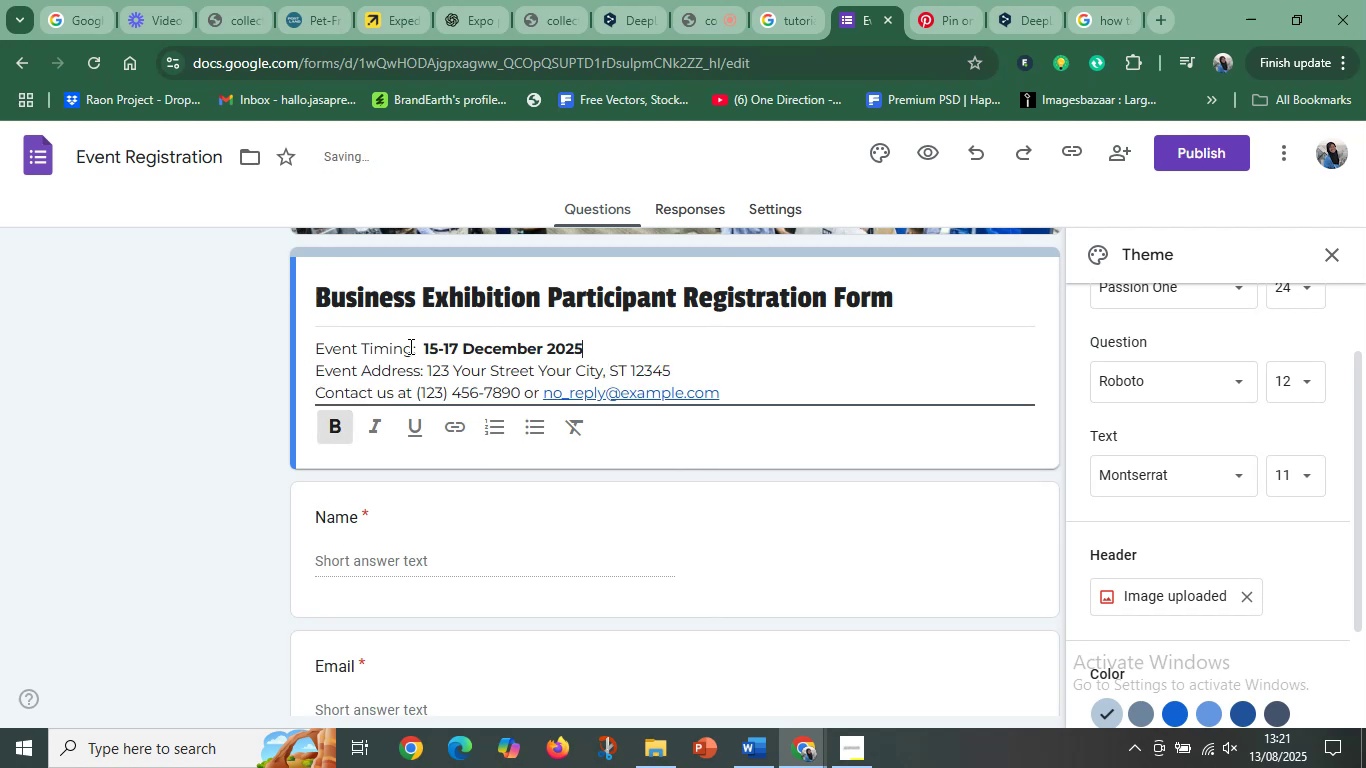 
left_click_drag(start_coordinate=[417, 347], to_coordinate=[282, 358])
 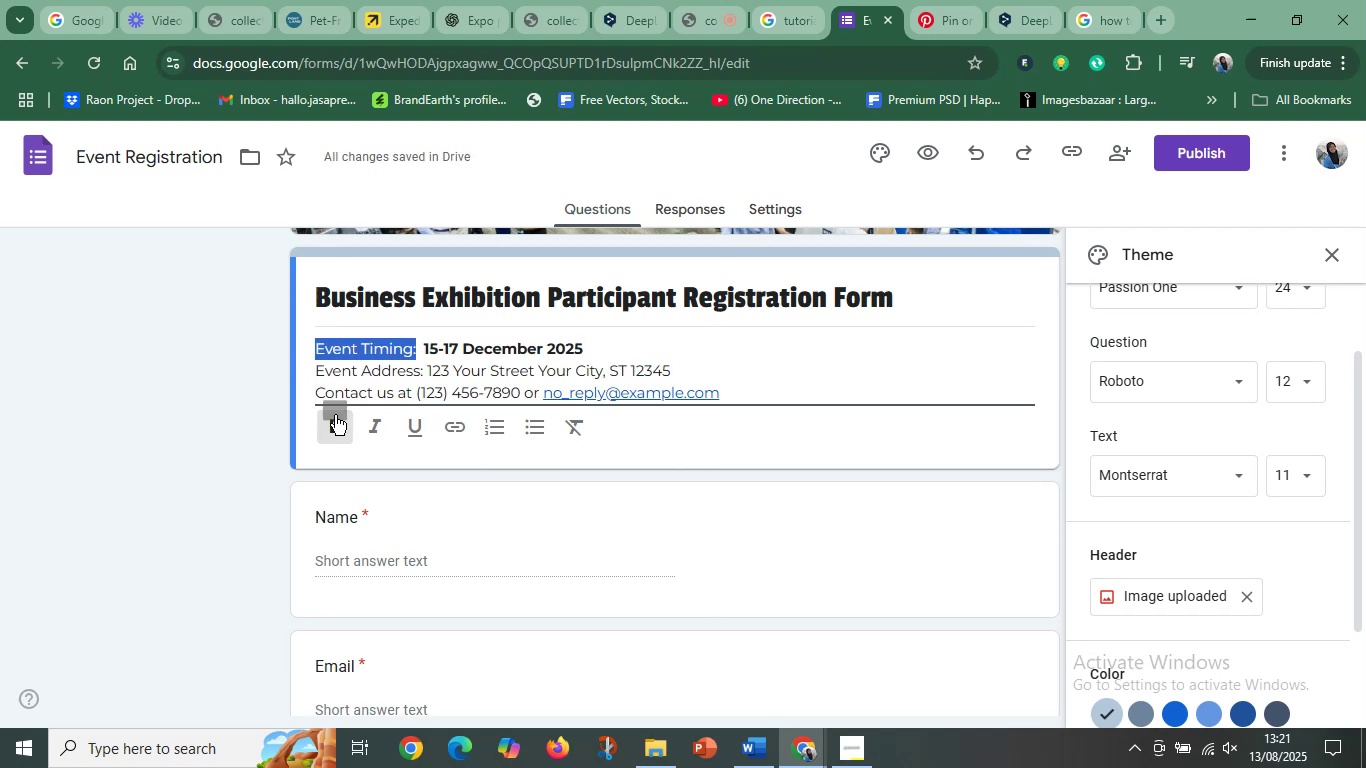 
left_click([398, 387])
 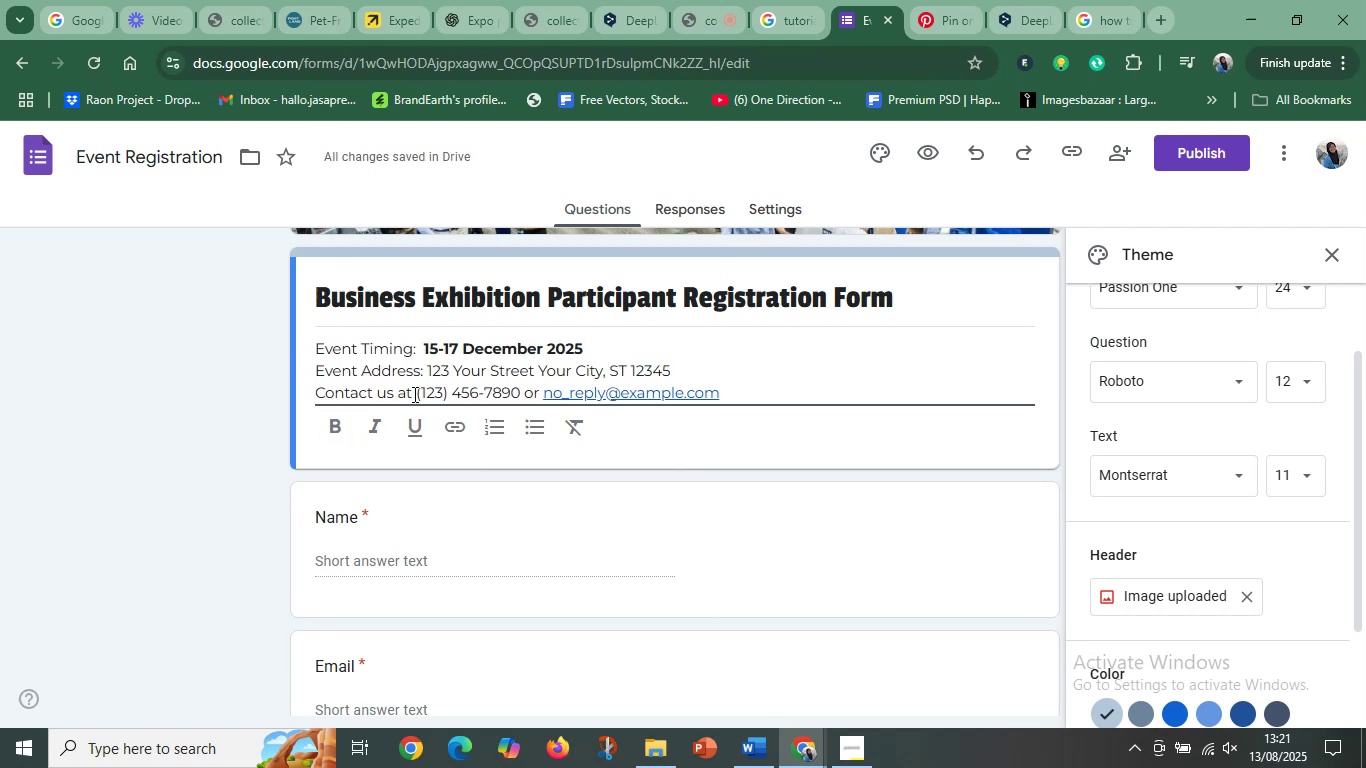 
left_click_drag(start_coordinate=[416, 392], to_coordinate=[310, 388])
 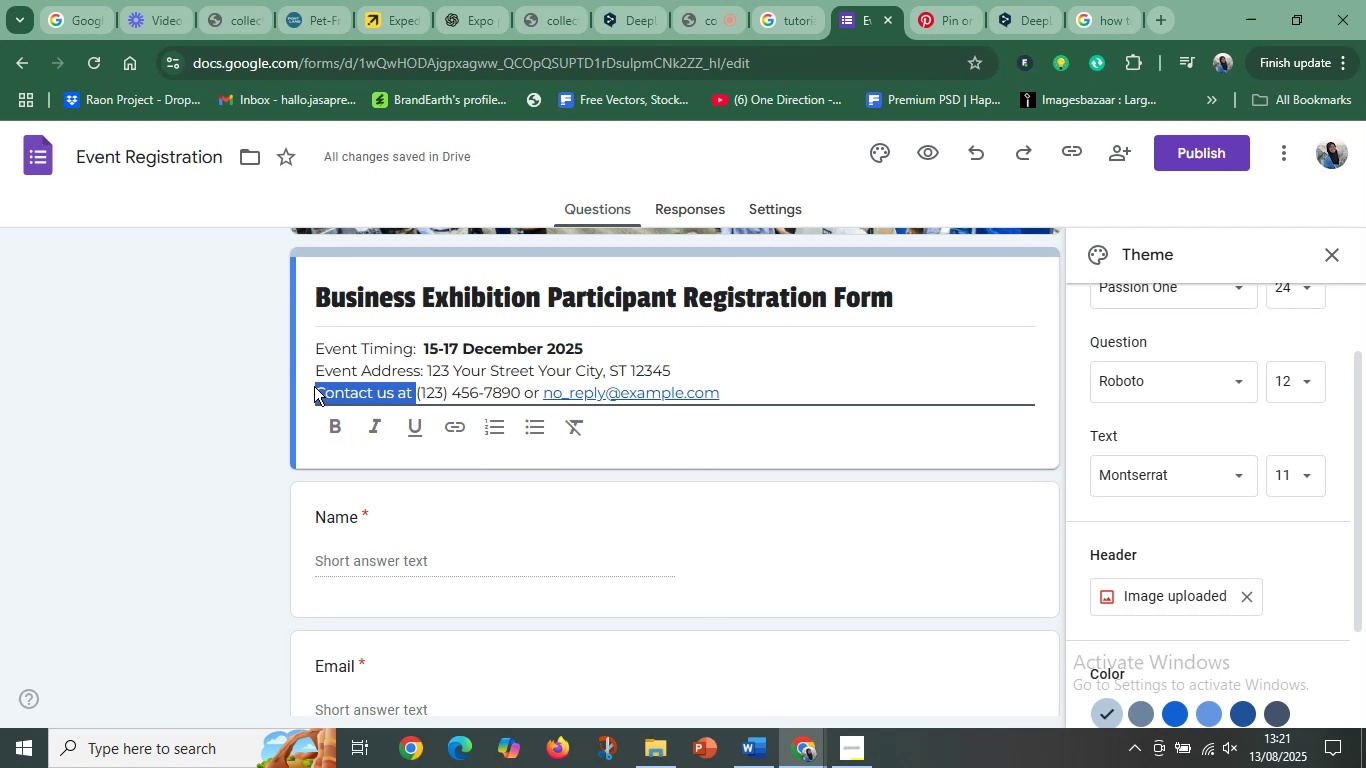 
hold_key(key=ControlLeft, duration=1.52)
left_click_drag(start_coordinate=[425, 373], to_coordinate=[323, 373])
 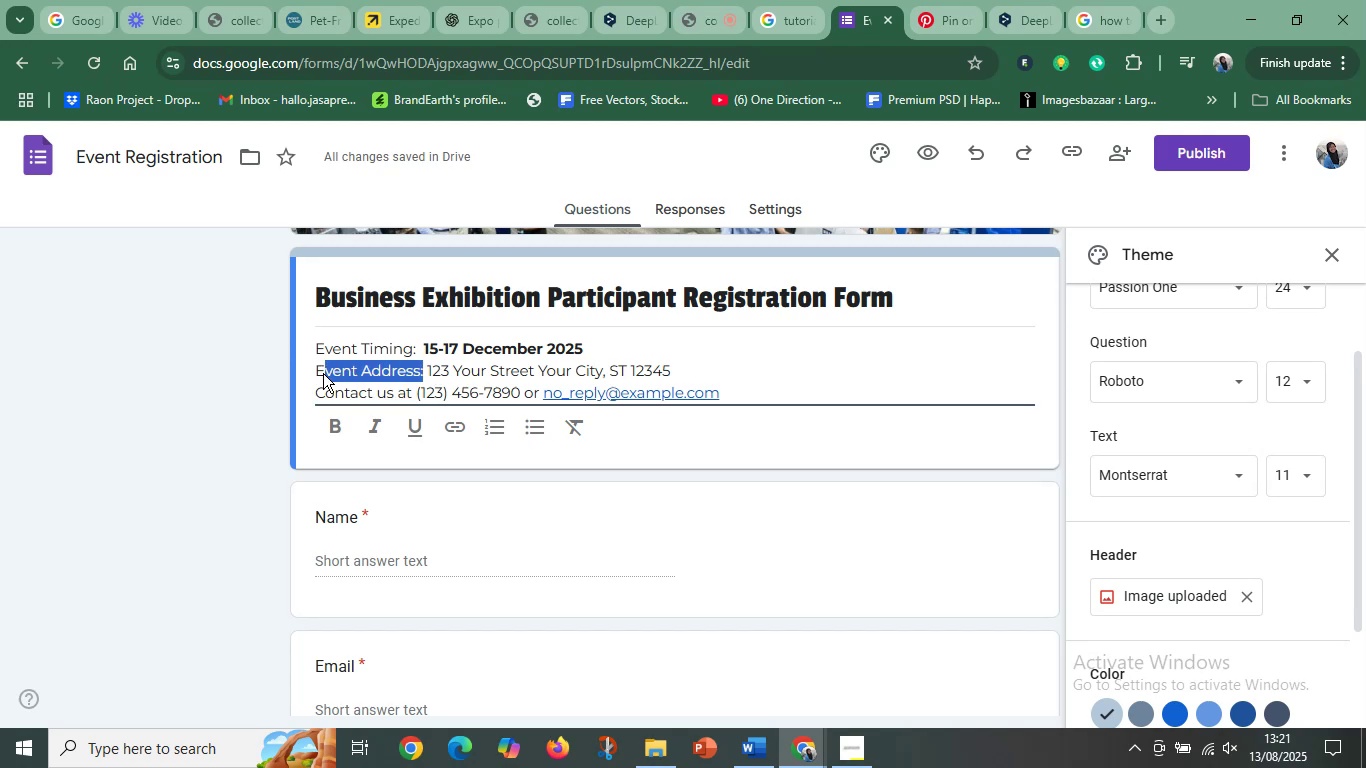 
key(Control+ControlLeft)
 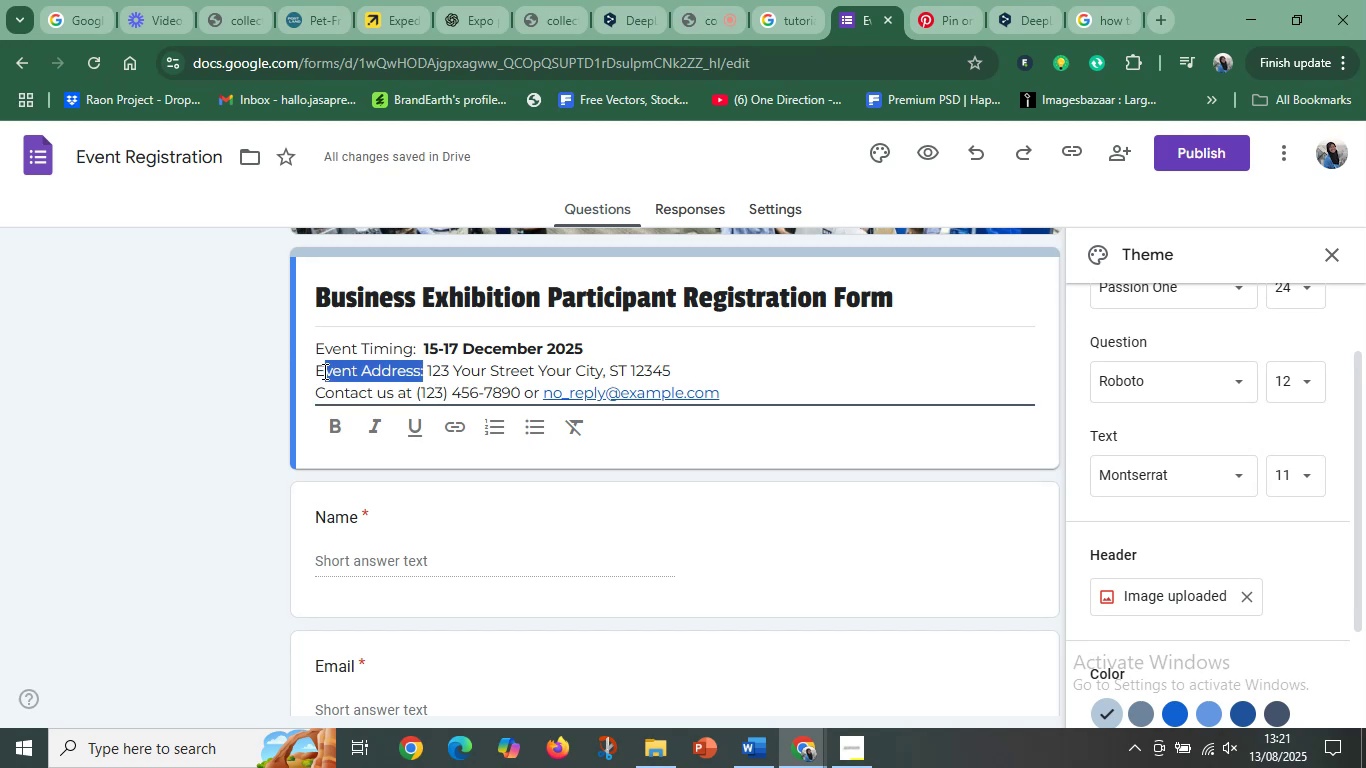 
key(Control+ControlLeft)
 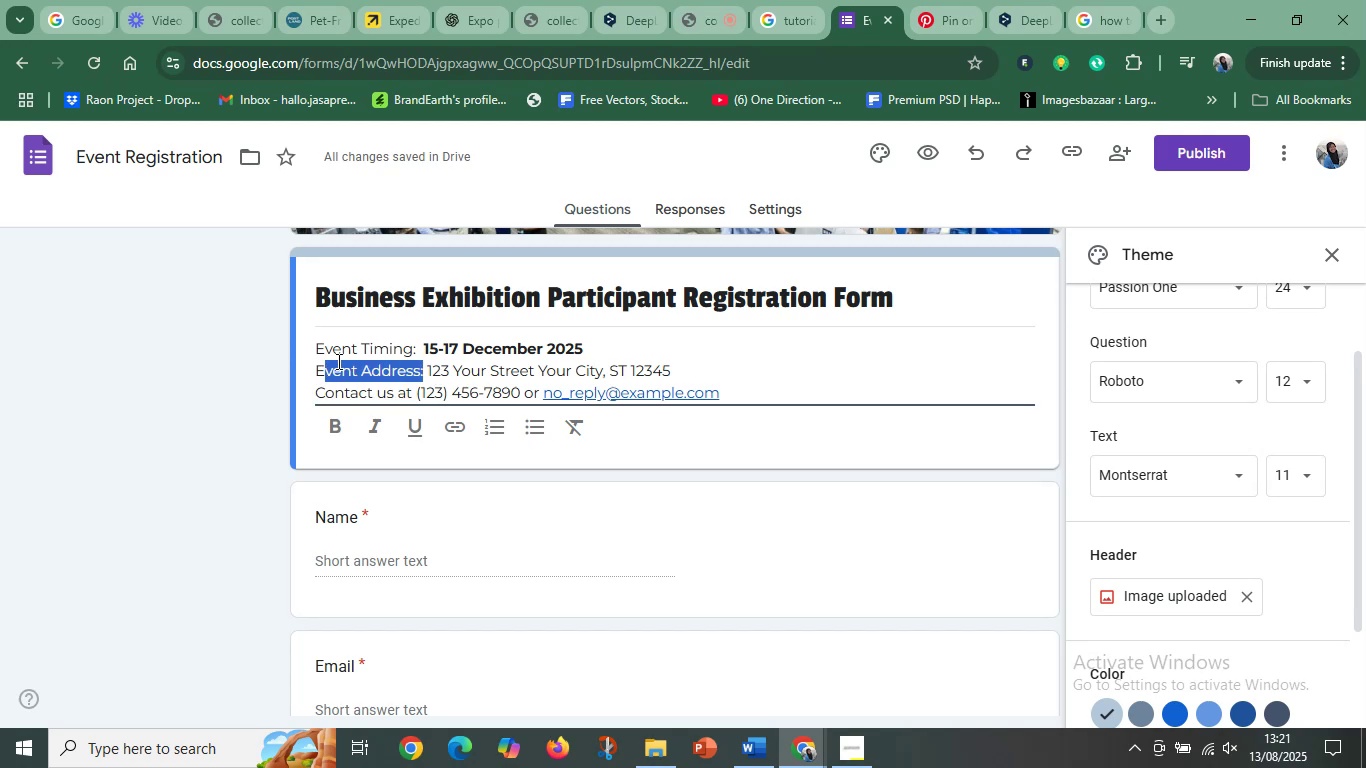 
key(Control+ControlLeft)
 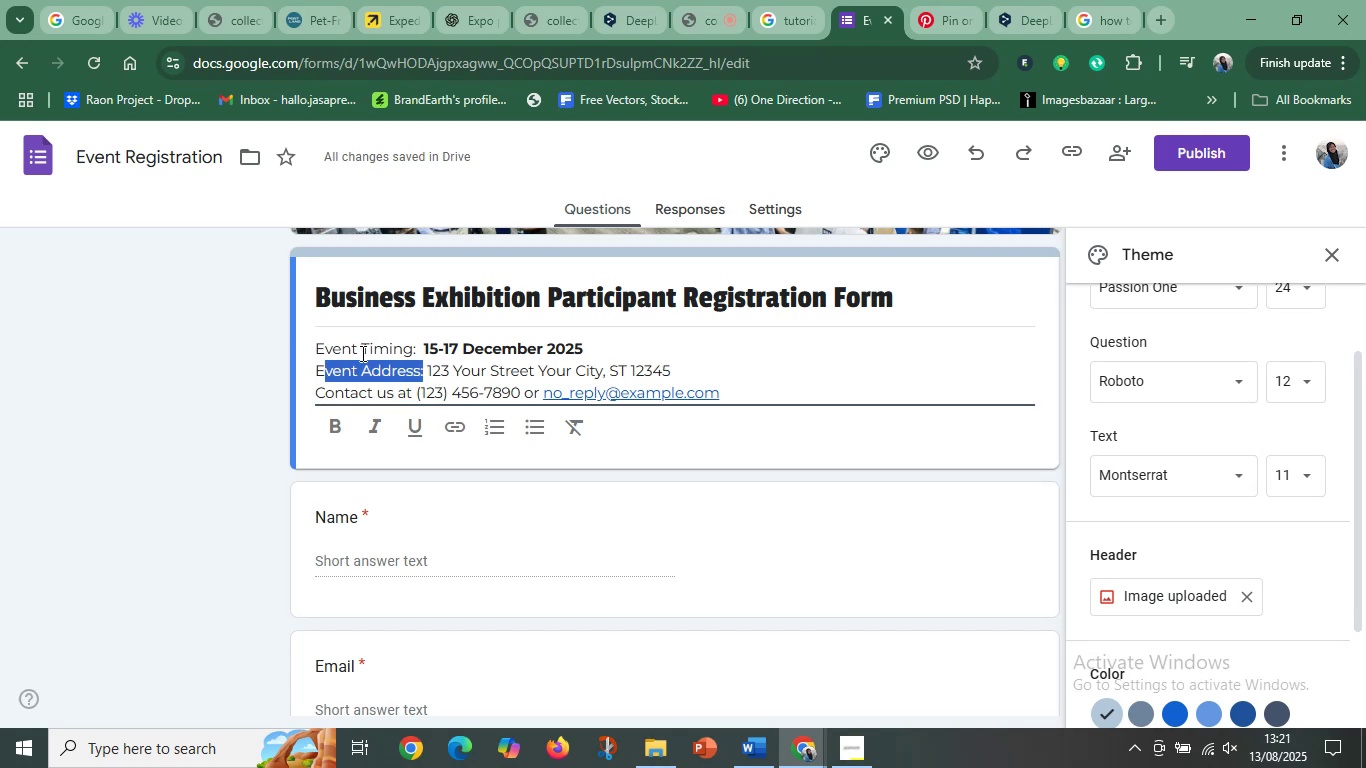 
key(Control+ControlLeft)
 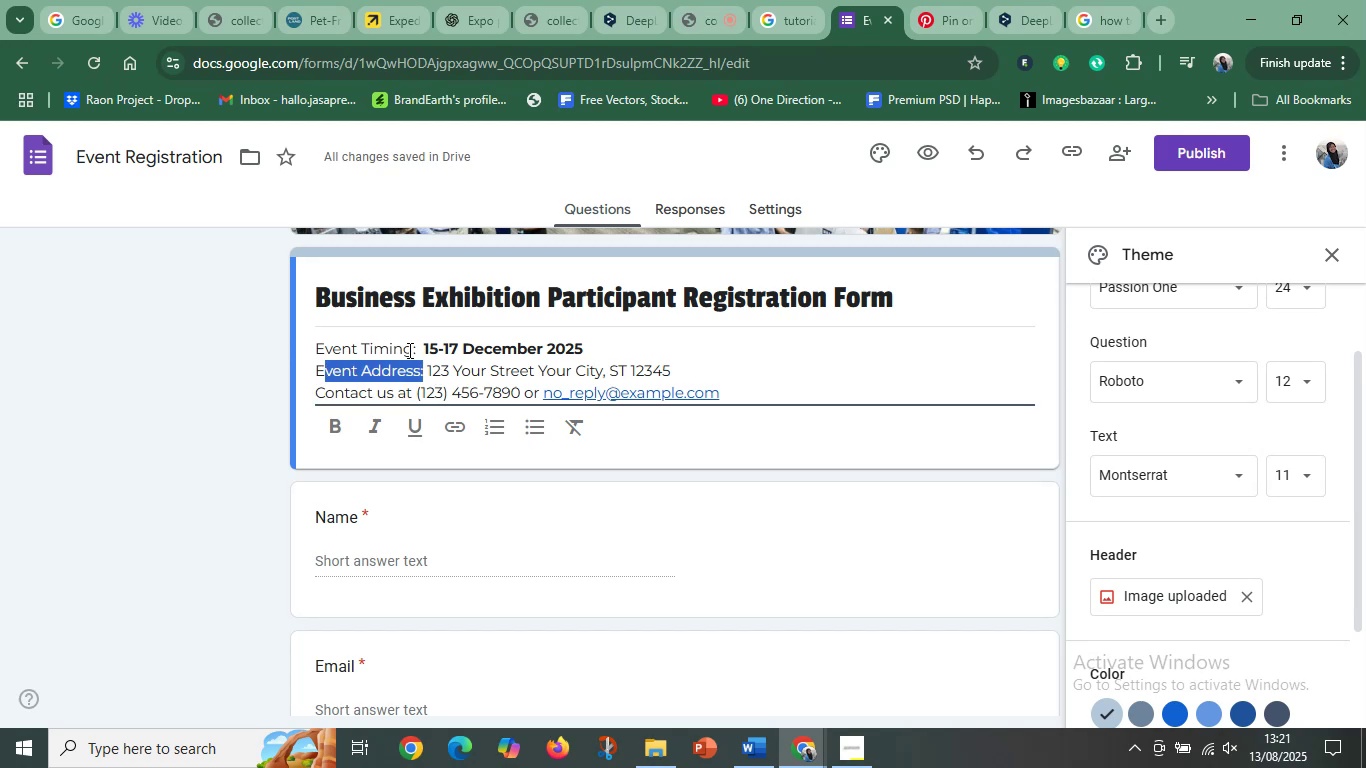 
left_click([411, 350])
 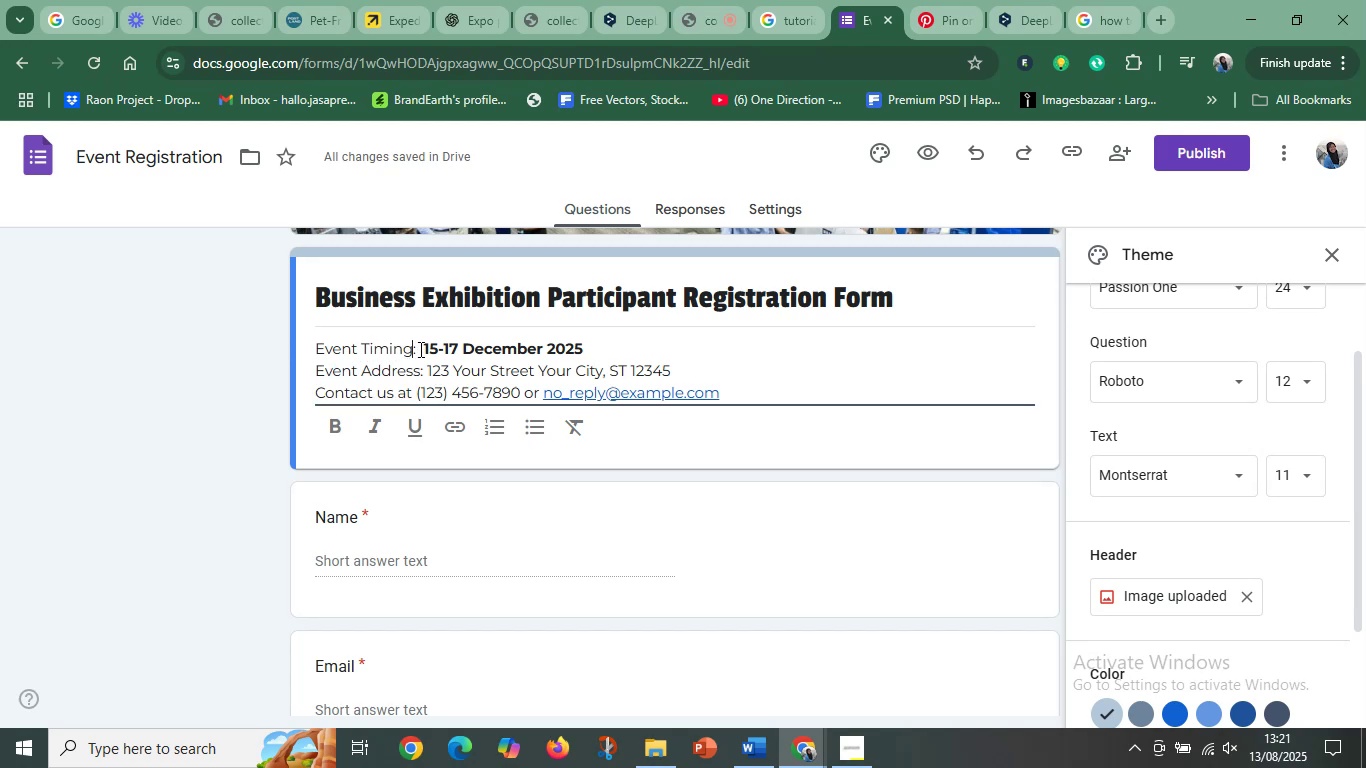 
left_click_drag(start_coordinate=[420, 349], to_coordinate=[285, 357])
 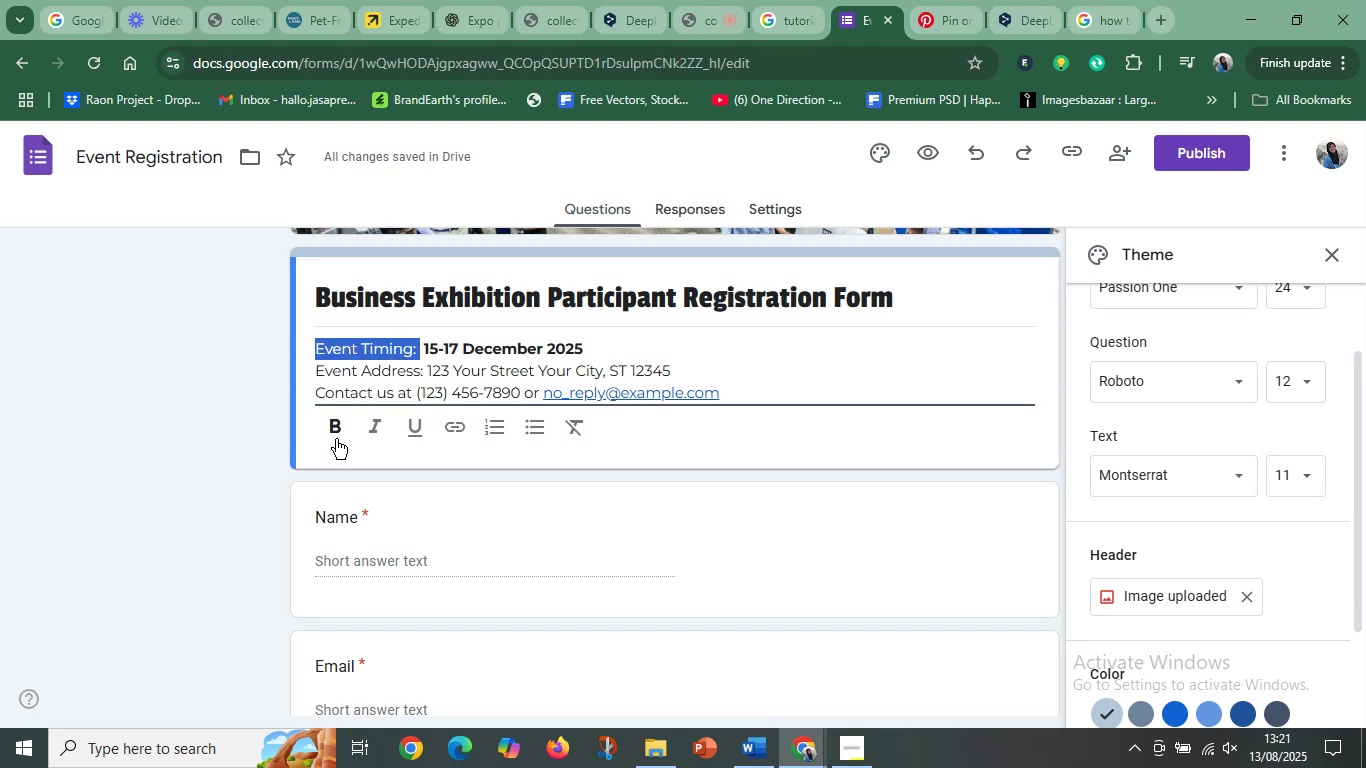 
left_click([336, 438])
 